 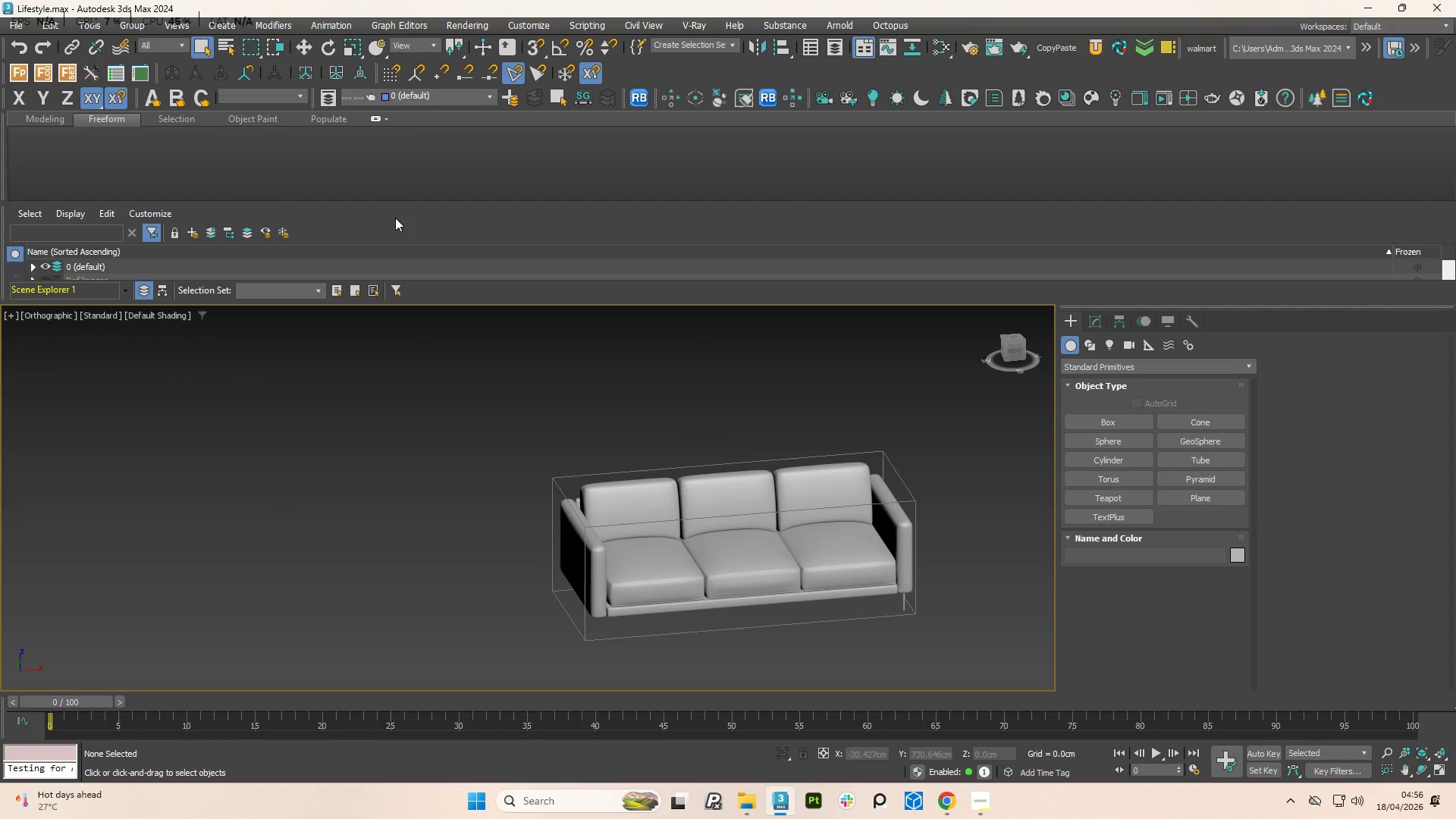 
left_click_drag(start_coordinate=[396, 215], to_coordinate=[383, 160])
 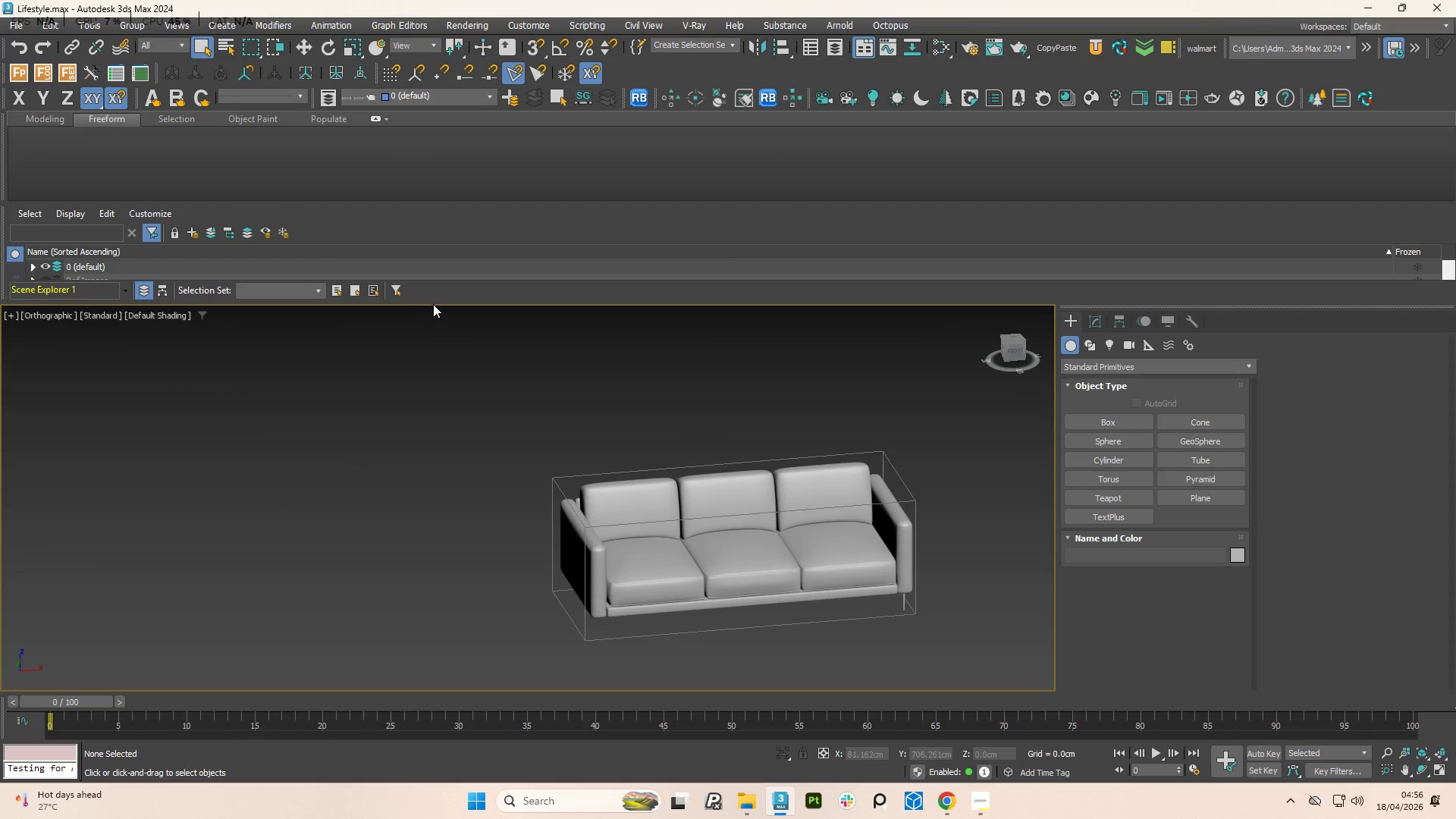 
left_click_drag(start_coordinate=[435, 295], to_coordinate=[368, 324])
 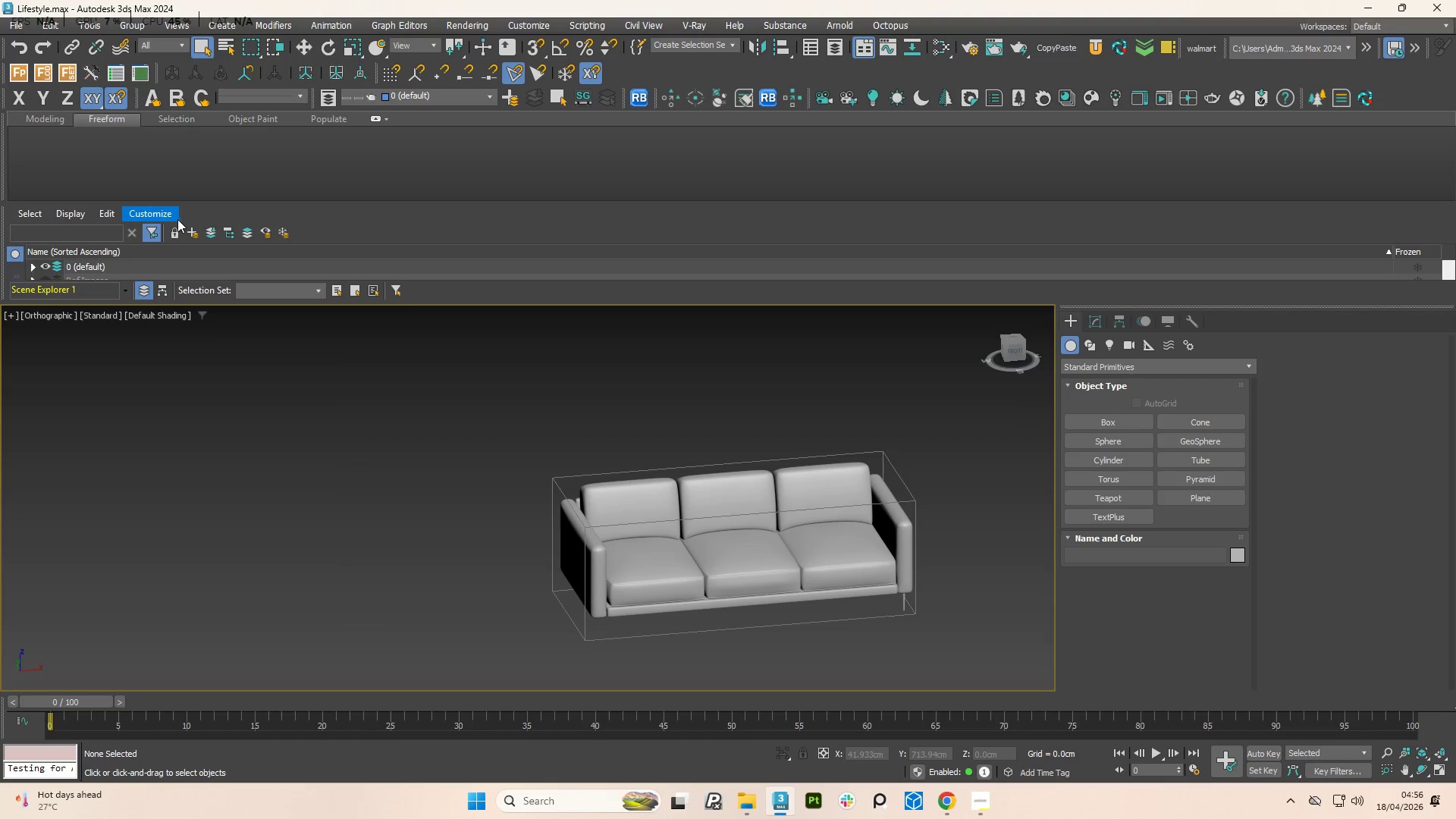 
left_click_drag(start_coordinate=[192, 212], to_coordinate=[499, 184])
 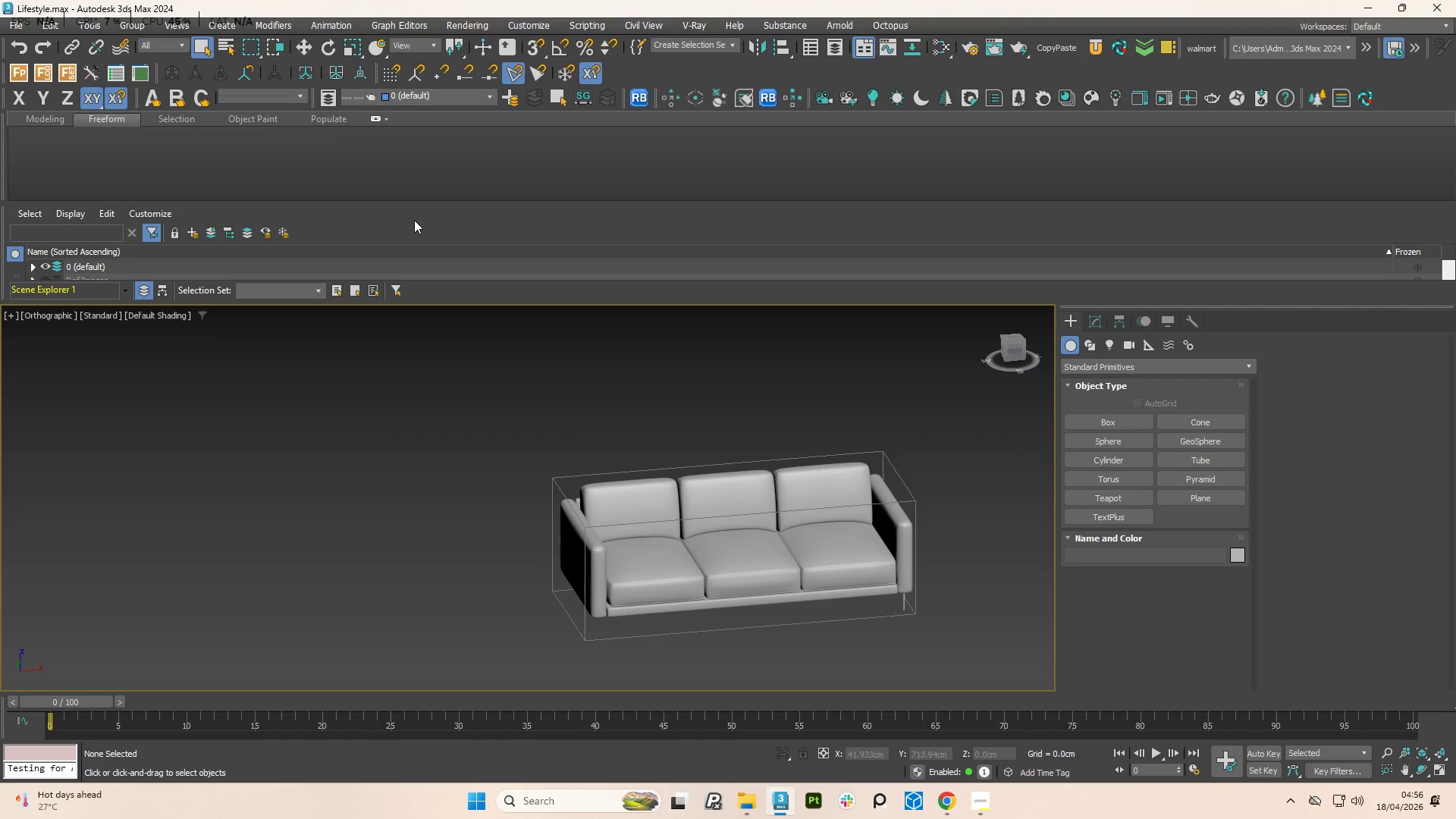 
left_click([414, 220])
 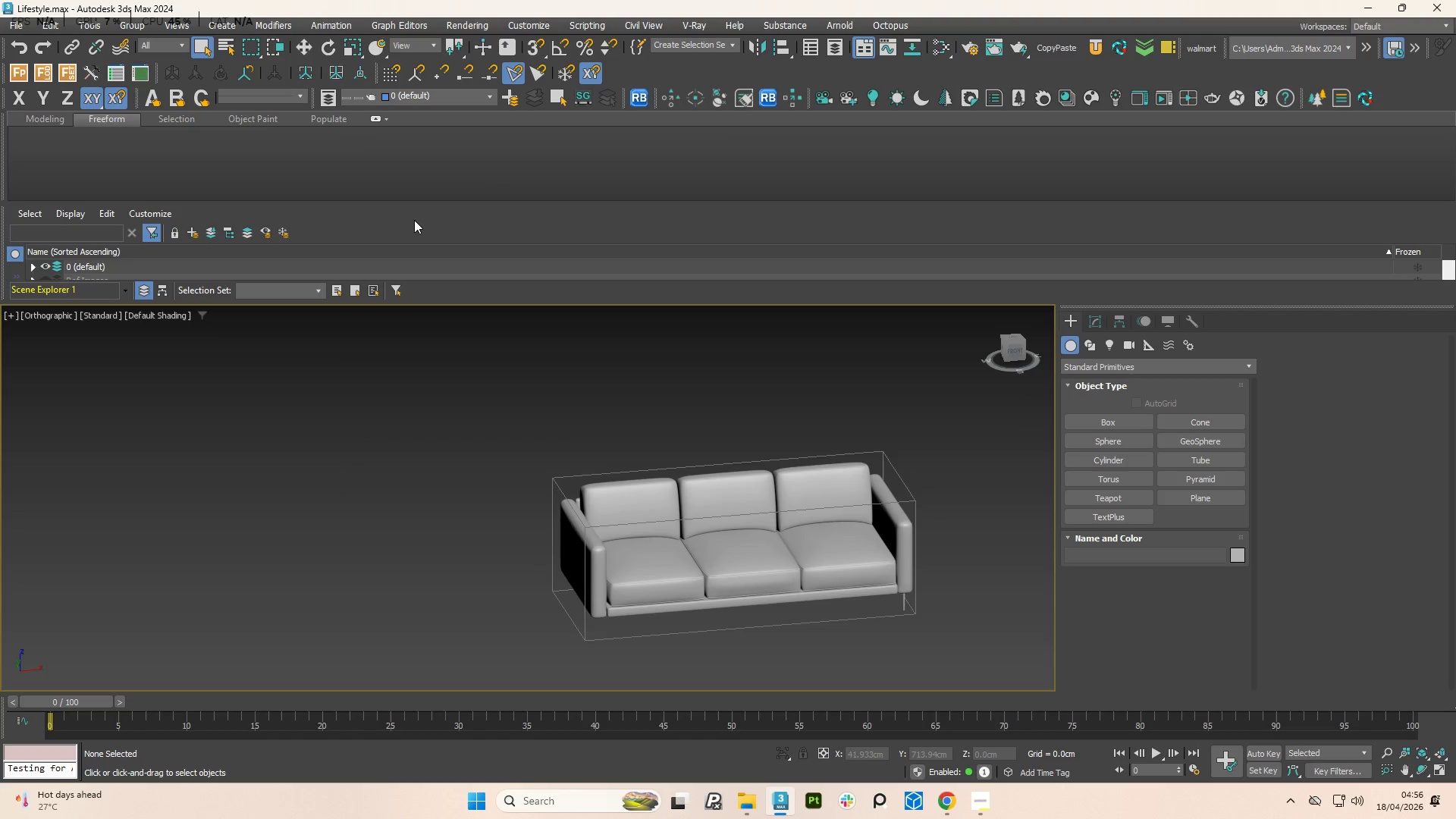 
left_click_drag(start_coordinate=[414, 220], to_coordinate=[430, 187])
 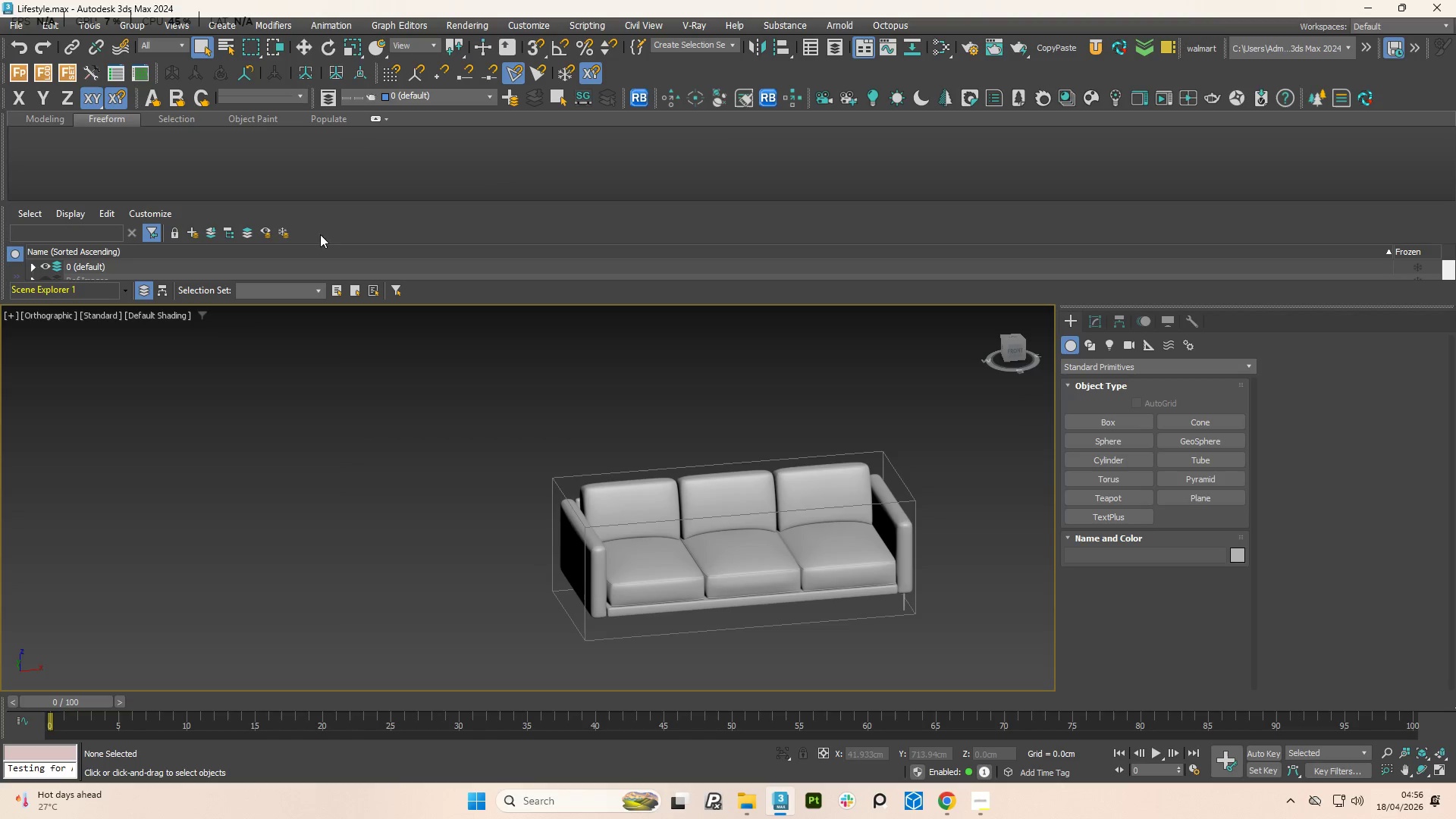 
left_click_drag(start_coordinate=[320, 234], to_coordinate=[77, 431])
 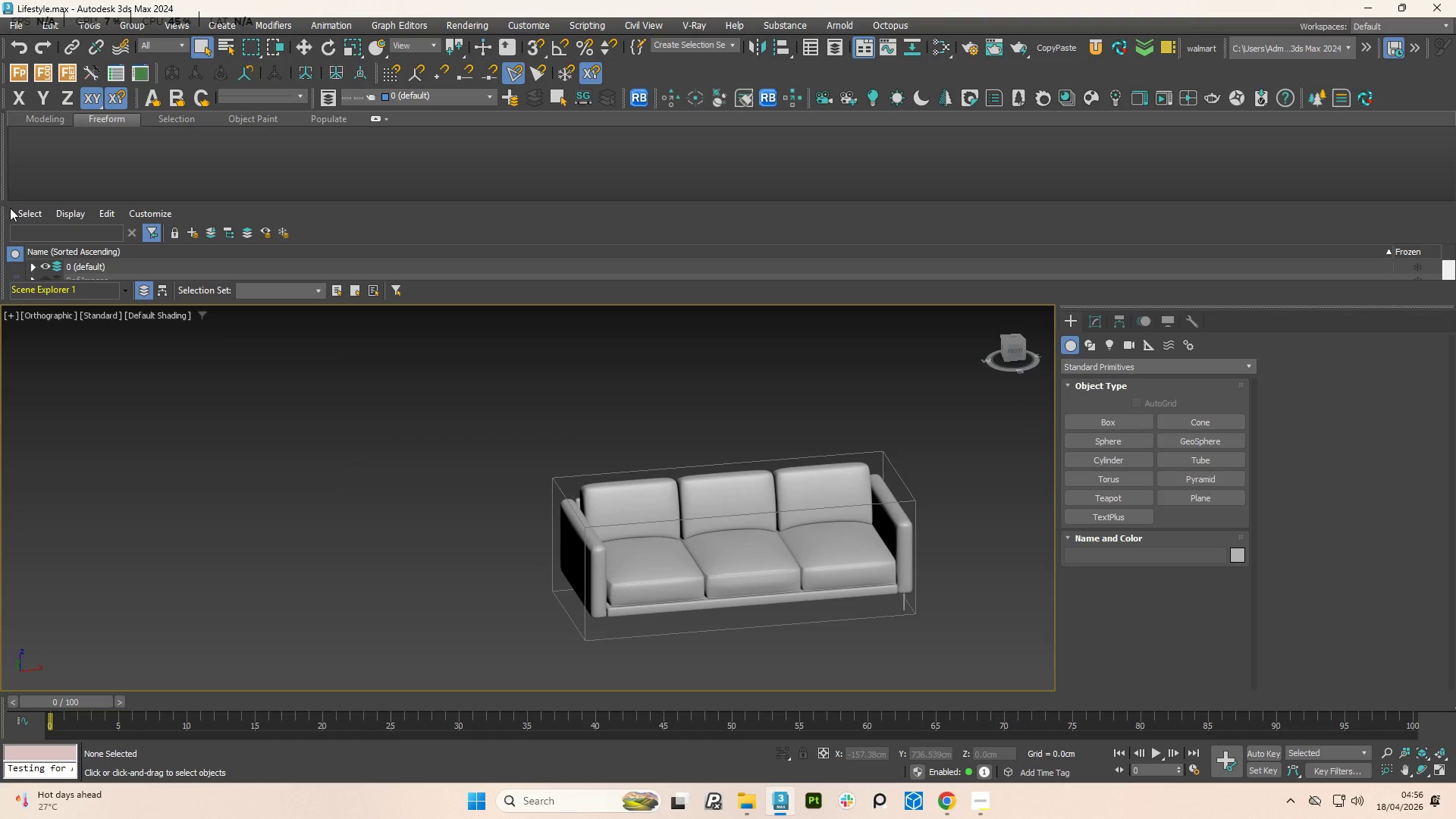 
left_click_drag(start_coordinate=[10, 208], to_coordinate=[75, 230])
 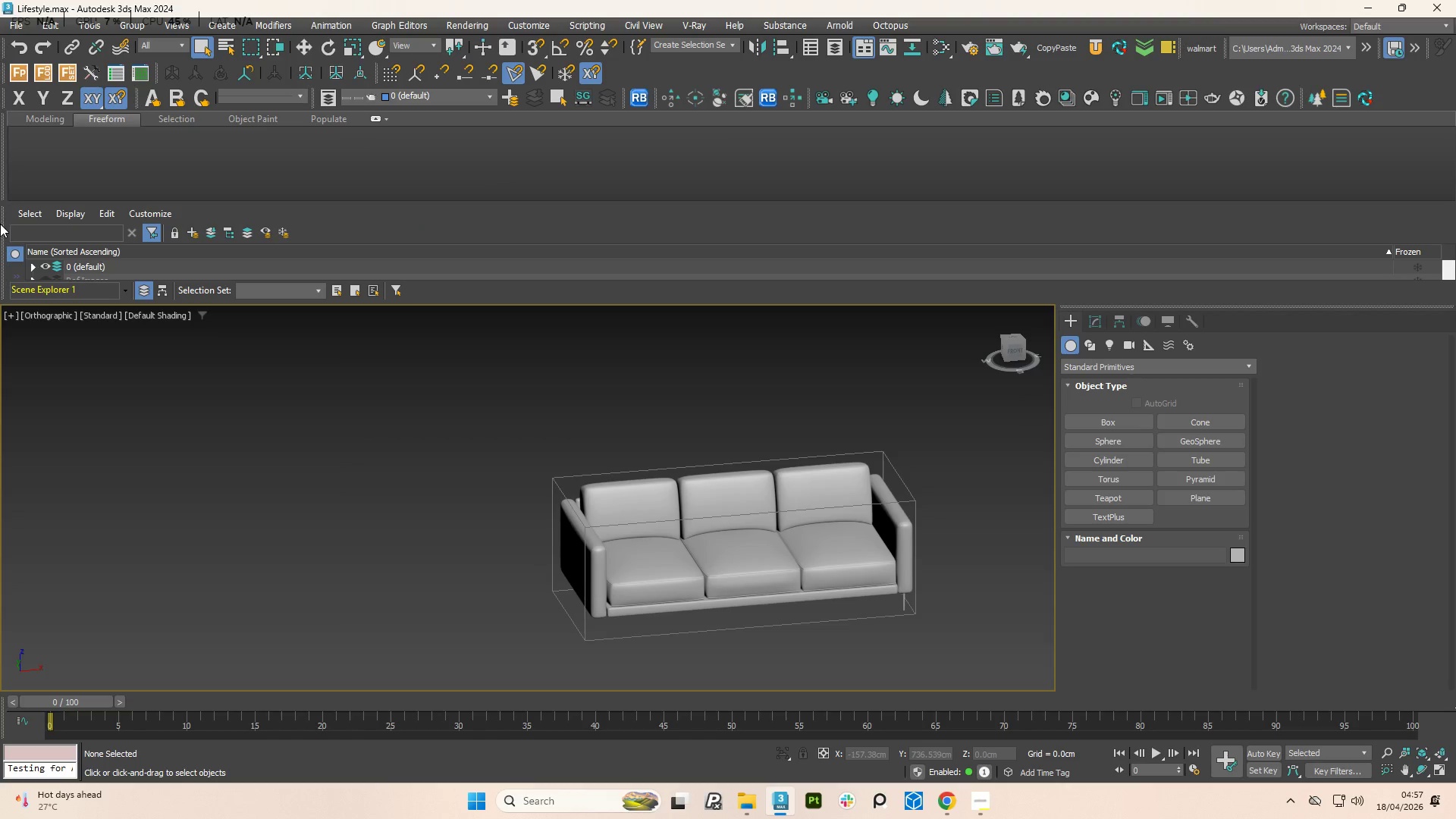 
left_click_drag(start_coordinate=[0, 224], to_coordinate=[516, 384])
 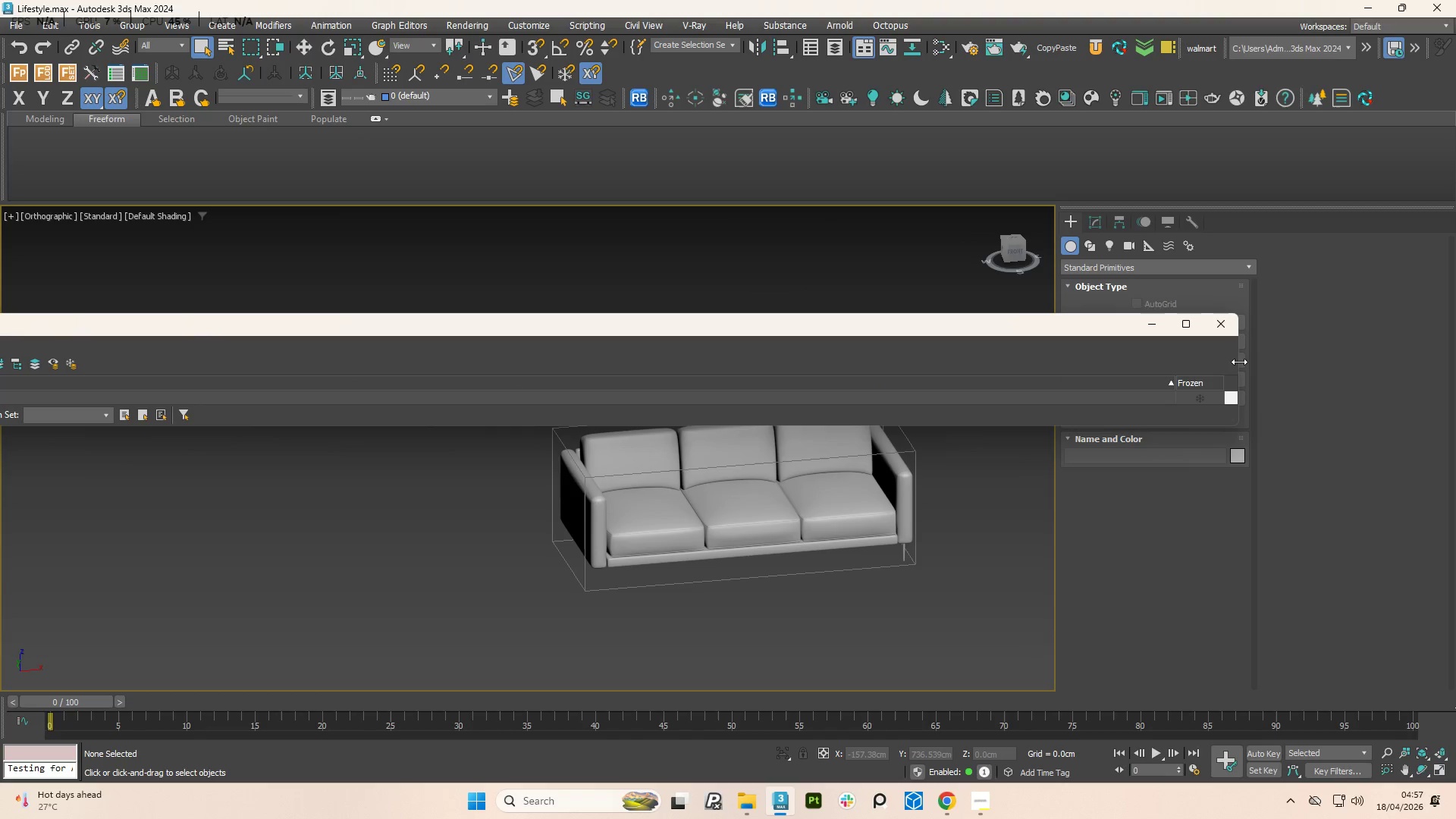 
left_click_drag(start_coordinate=[1239, 362], to_coordinate=[162, 368])
 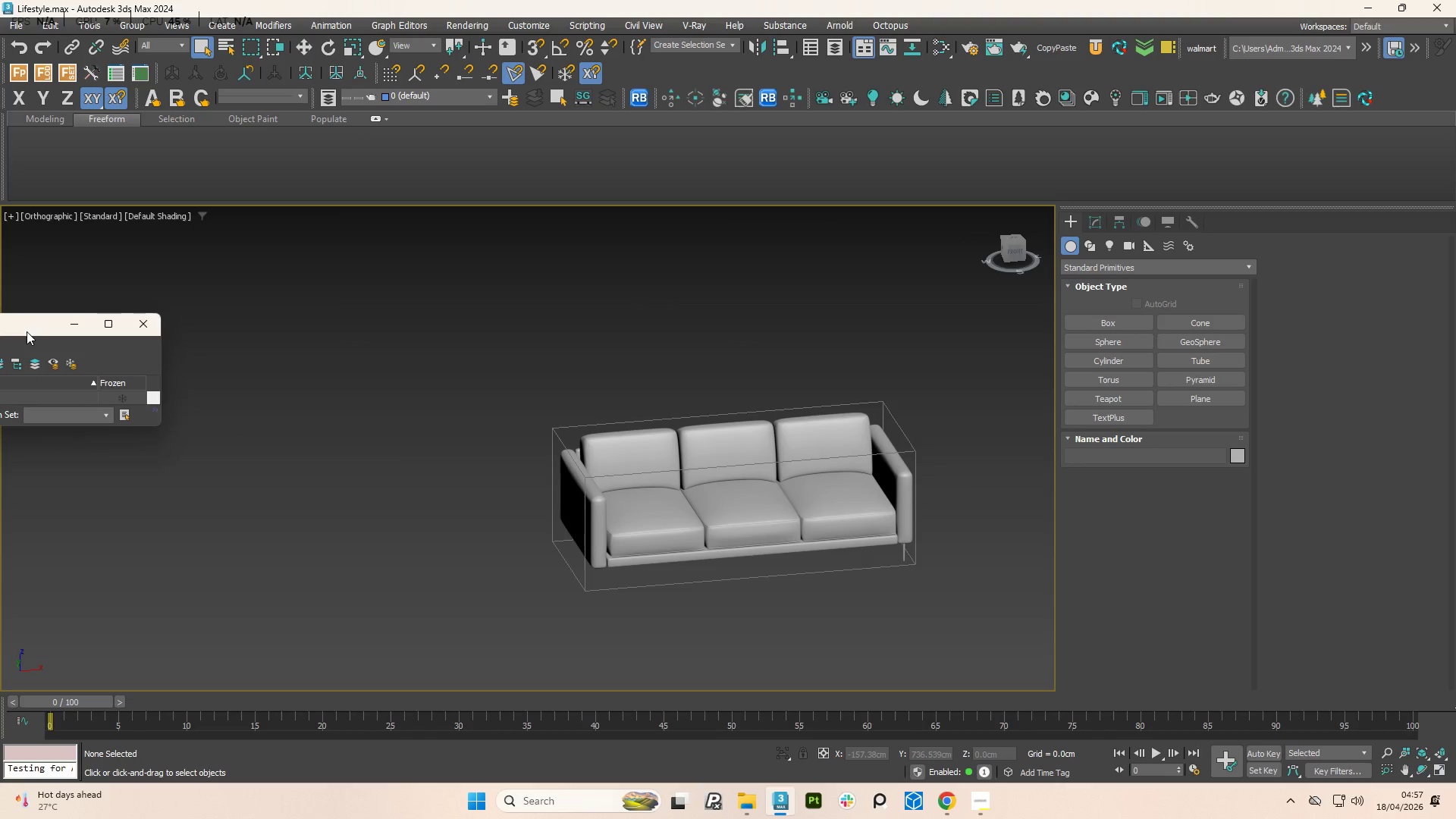 
left_click_drag(start_coordinate=[27, 323], to_coordinate=[261, 269])
 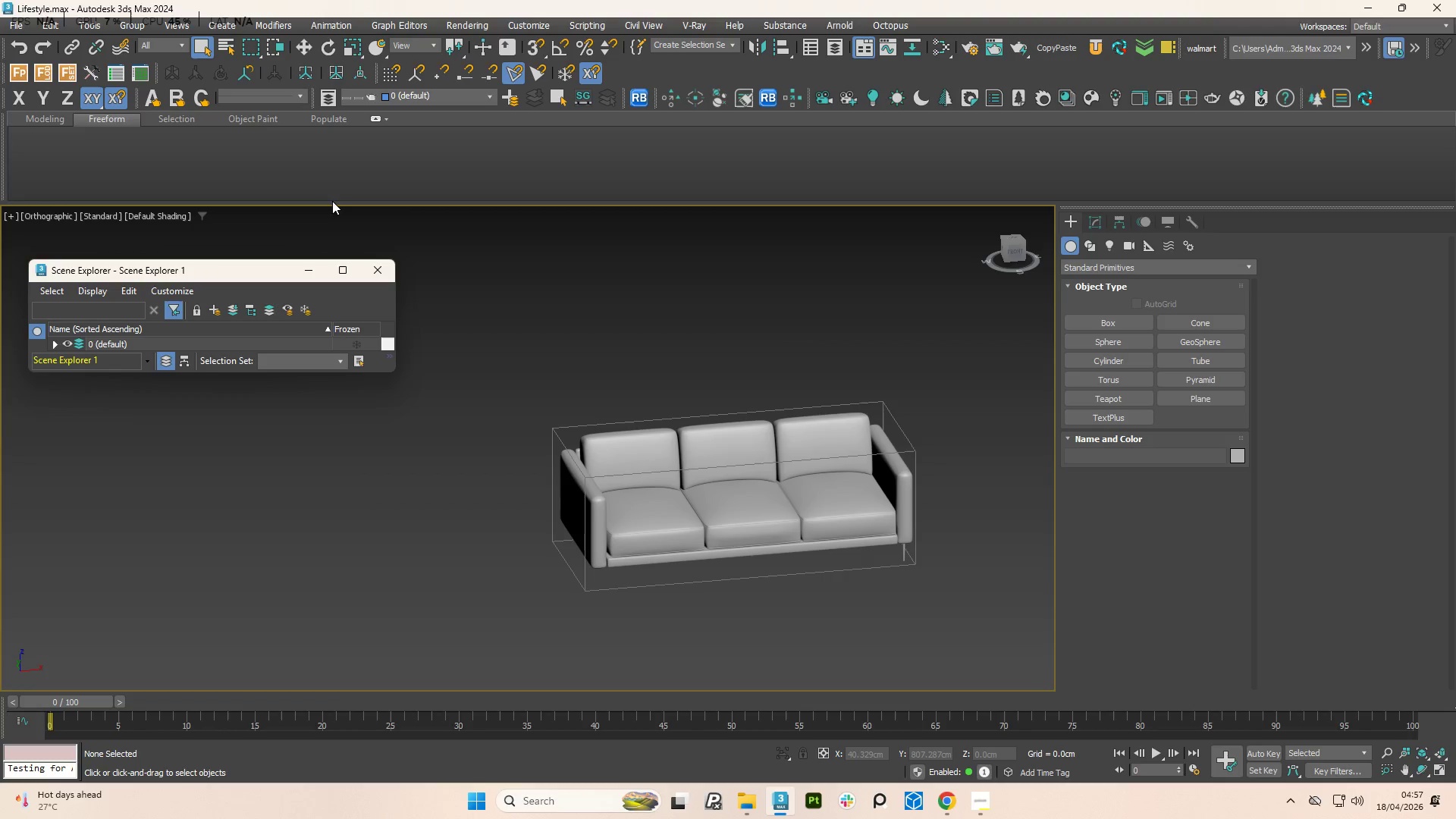 
left_click_drag(start_coordinate=[331, 202], to_coordinate=[328, 127])
 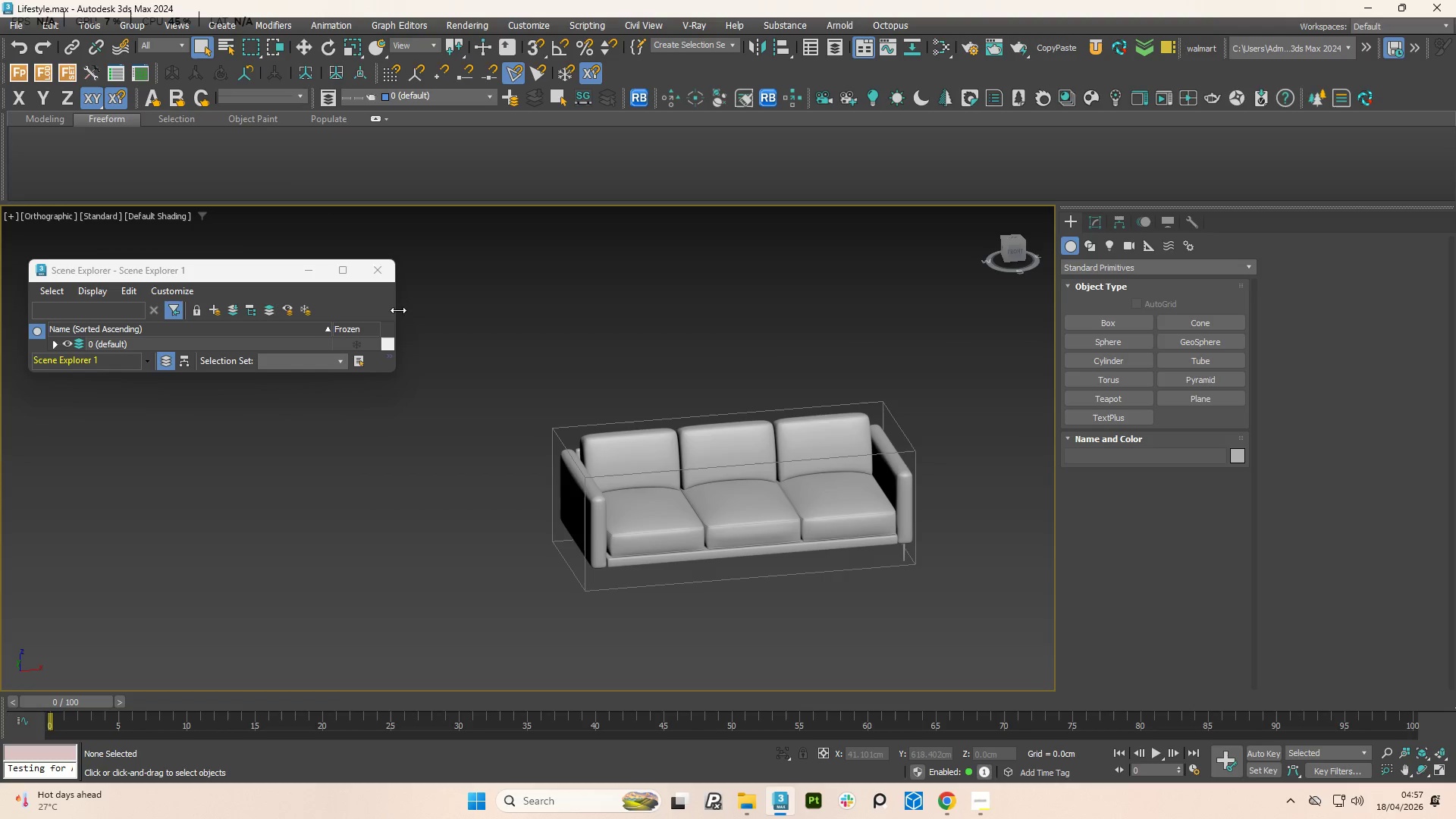 
left_click([394, 309])
 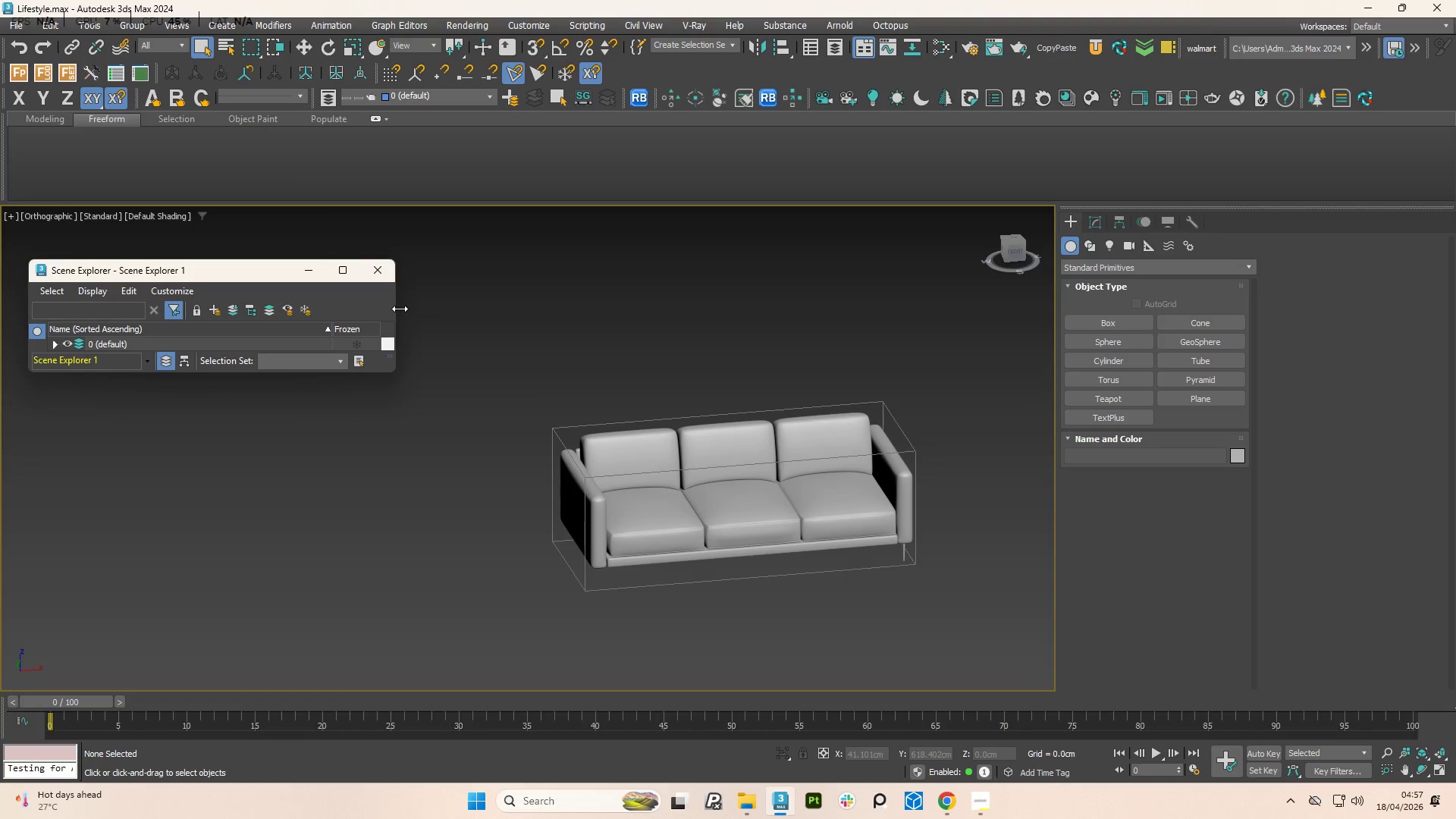 
left_click_drag(start_coordinate=[400, 309], to_coordinate=[268, 293])
 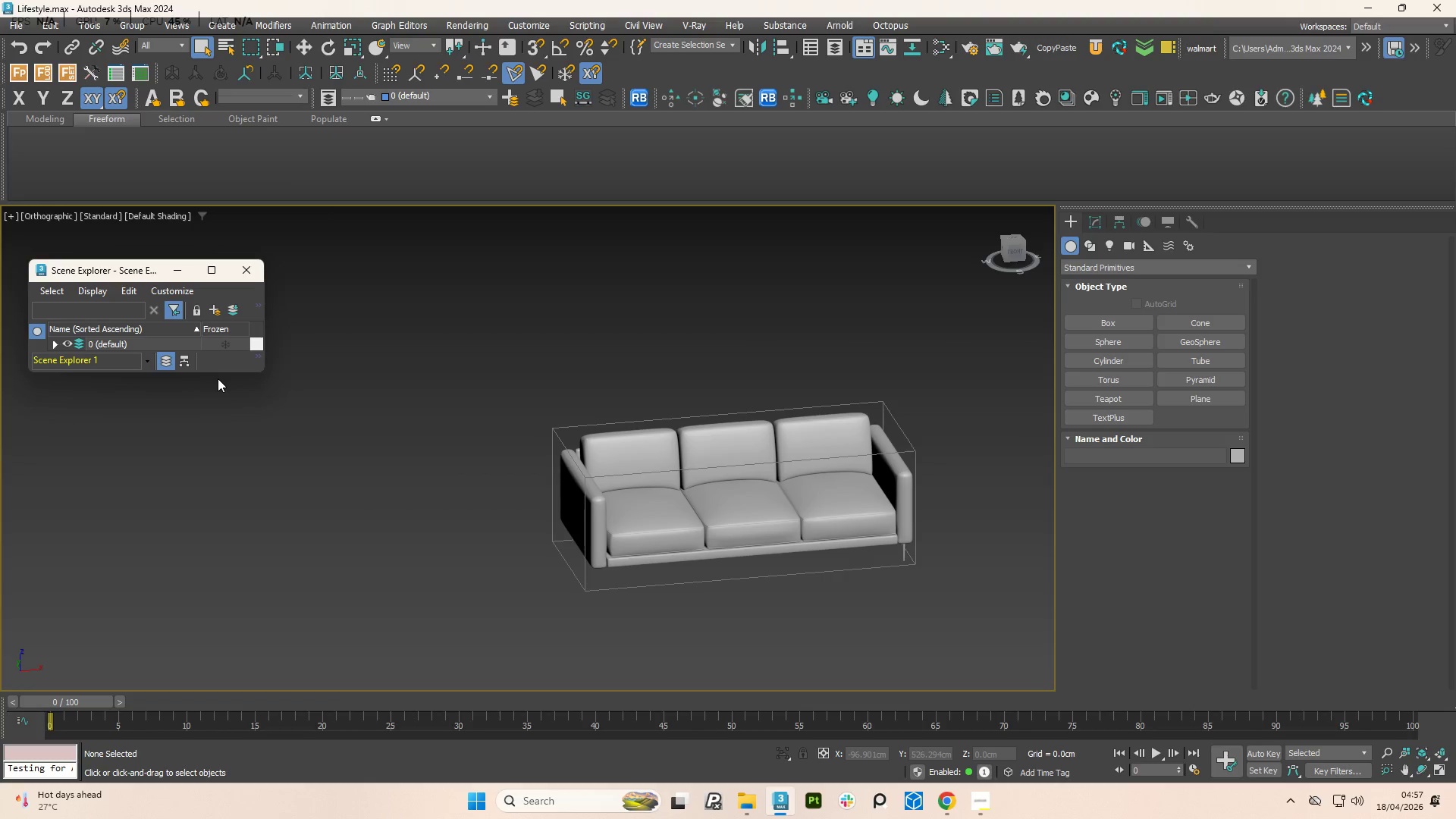 
left_click_drag(start_coordinate=[218, 374], to_coordinate=[218, 458])
 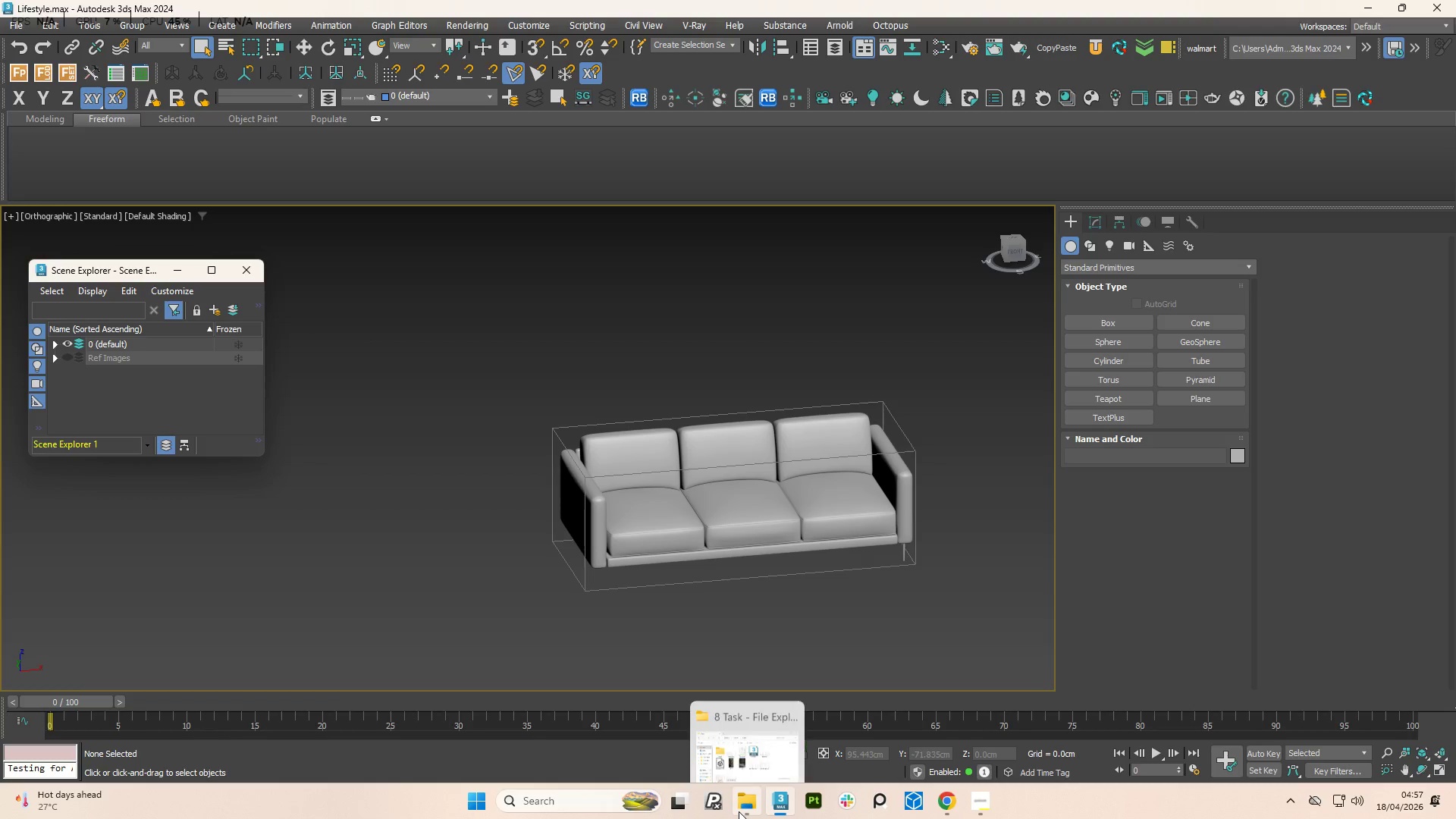 
left_click([739, 811])
 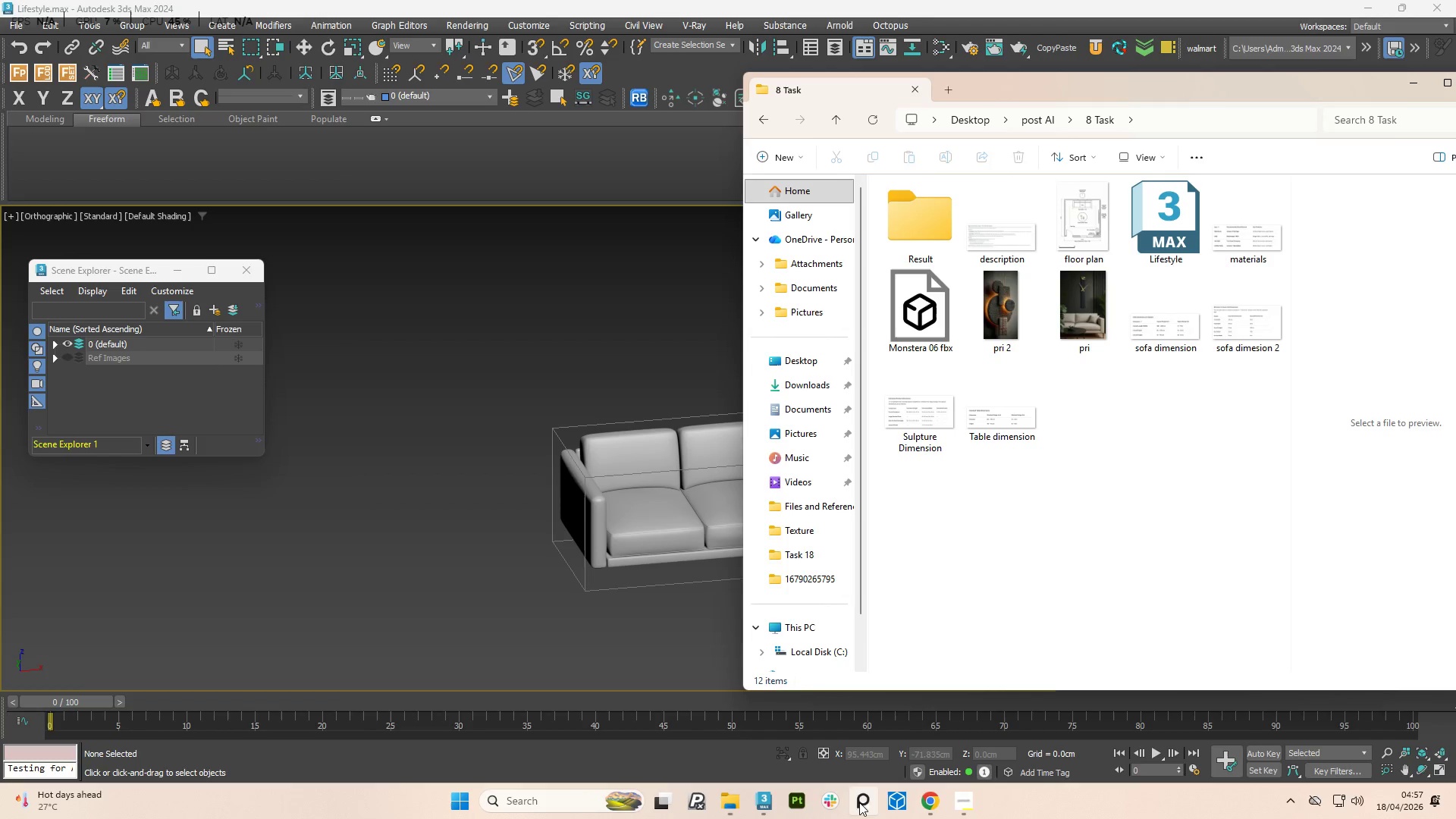 
left_click([860, 803])
 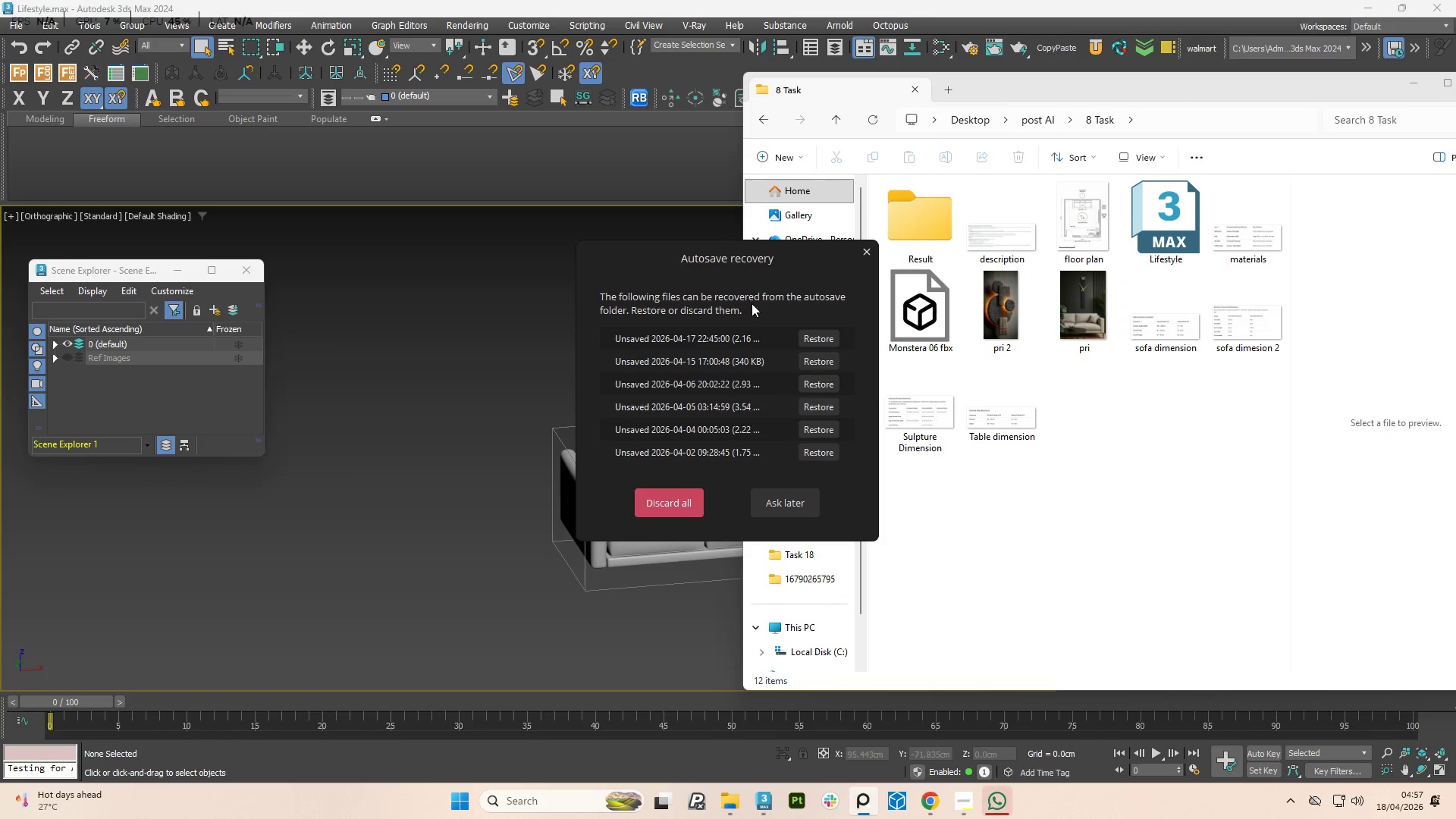 
left_click([864, 255])
 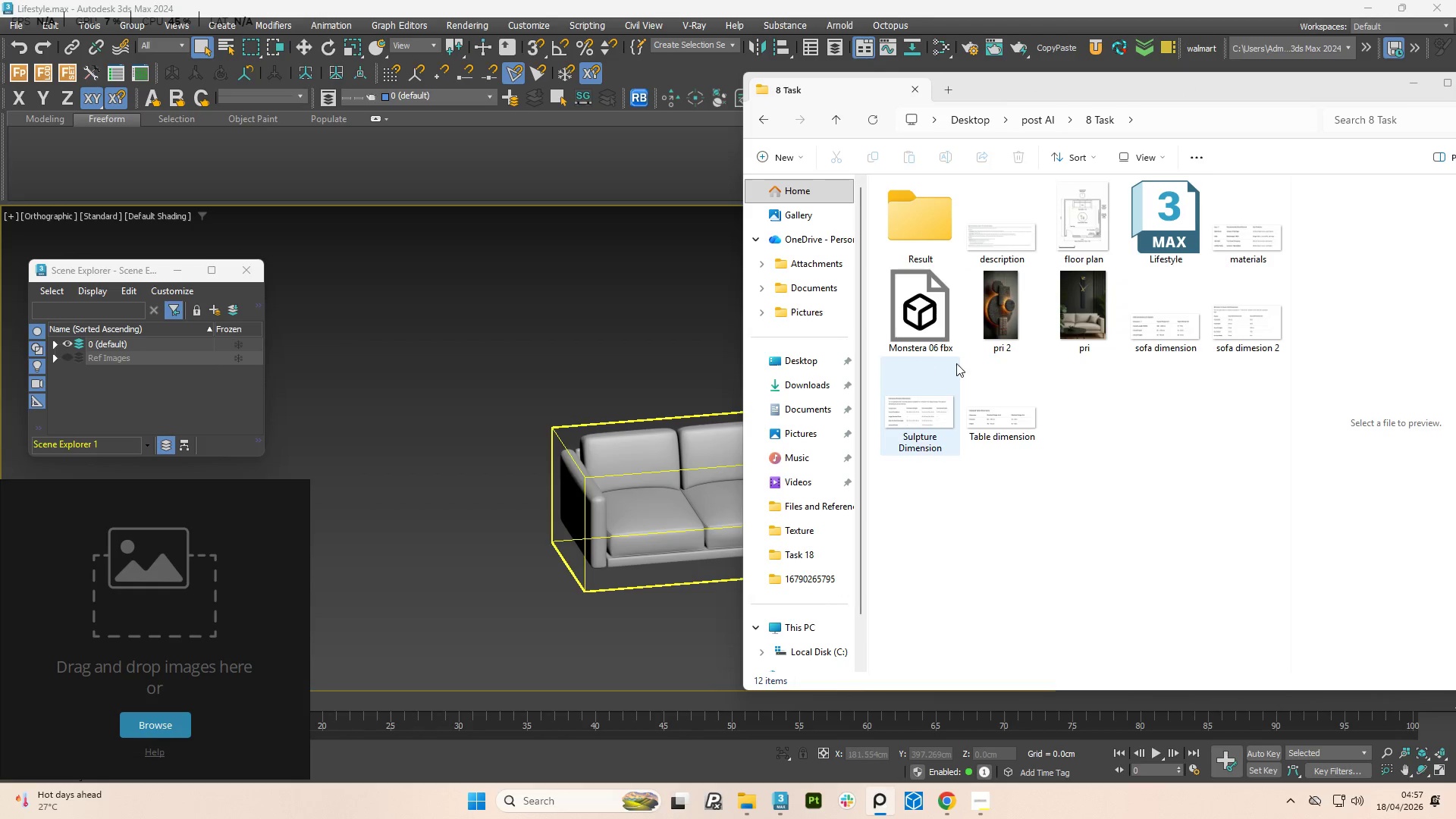 
left_click([999, 326])
 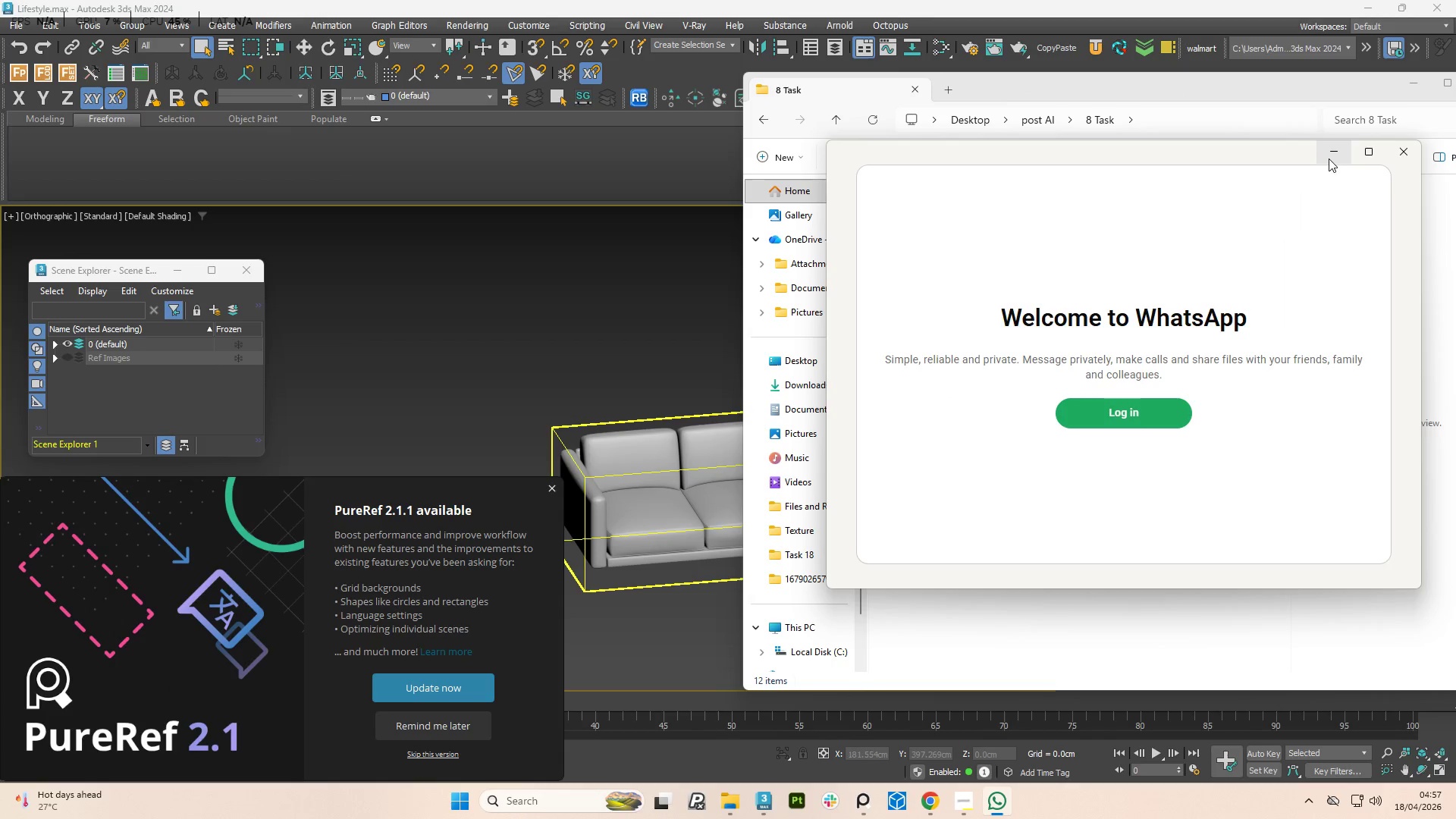 
left_click([1329, 158])
 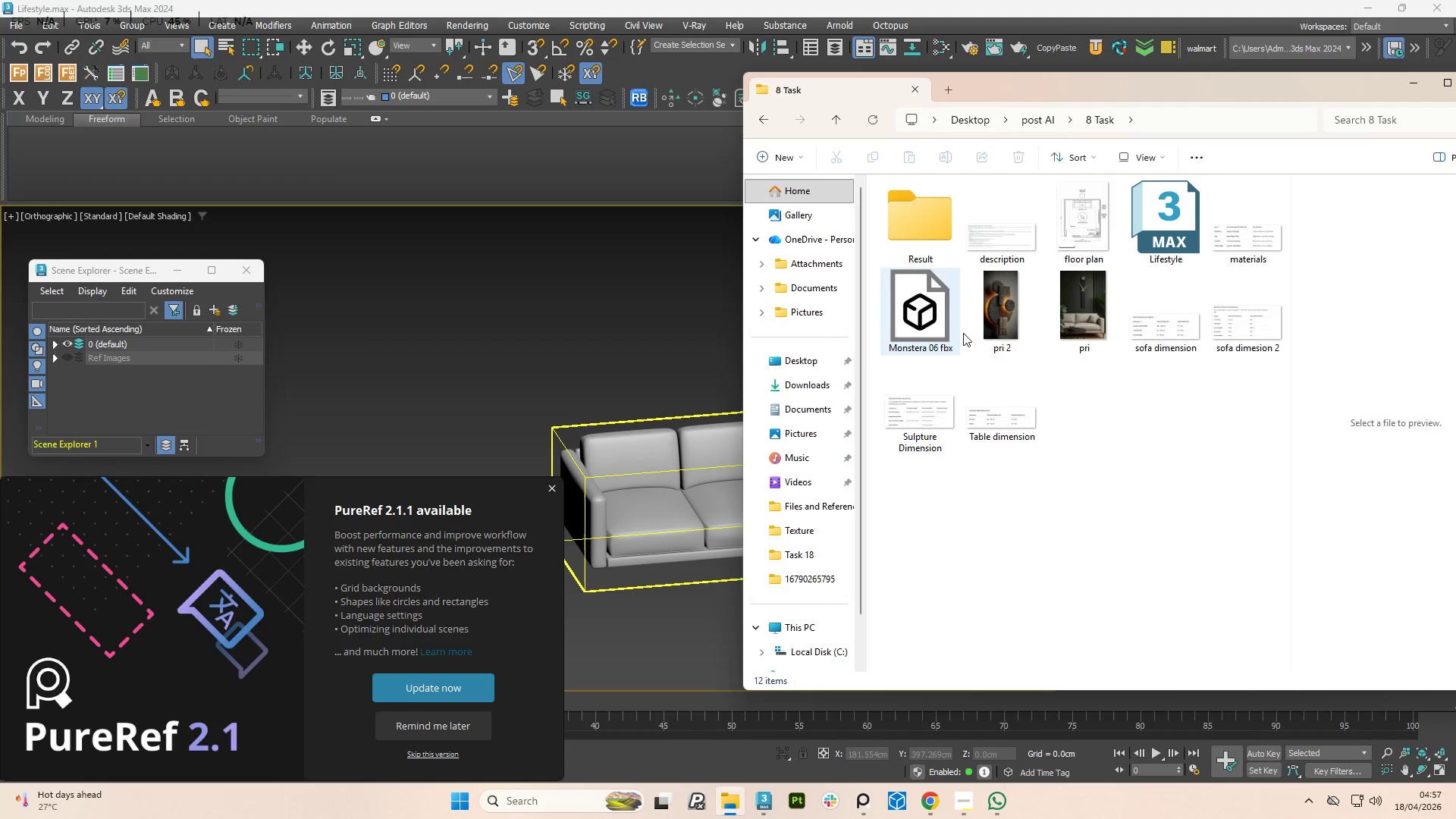 
left_click([1003, 325])
 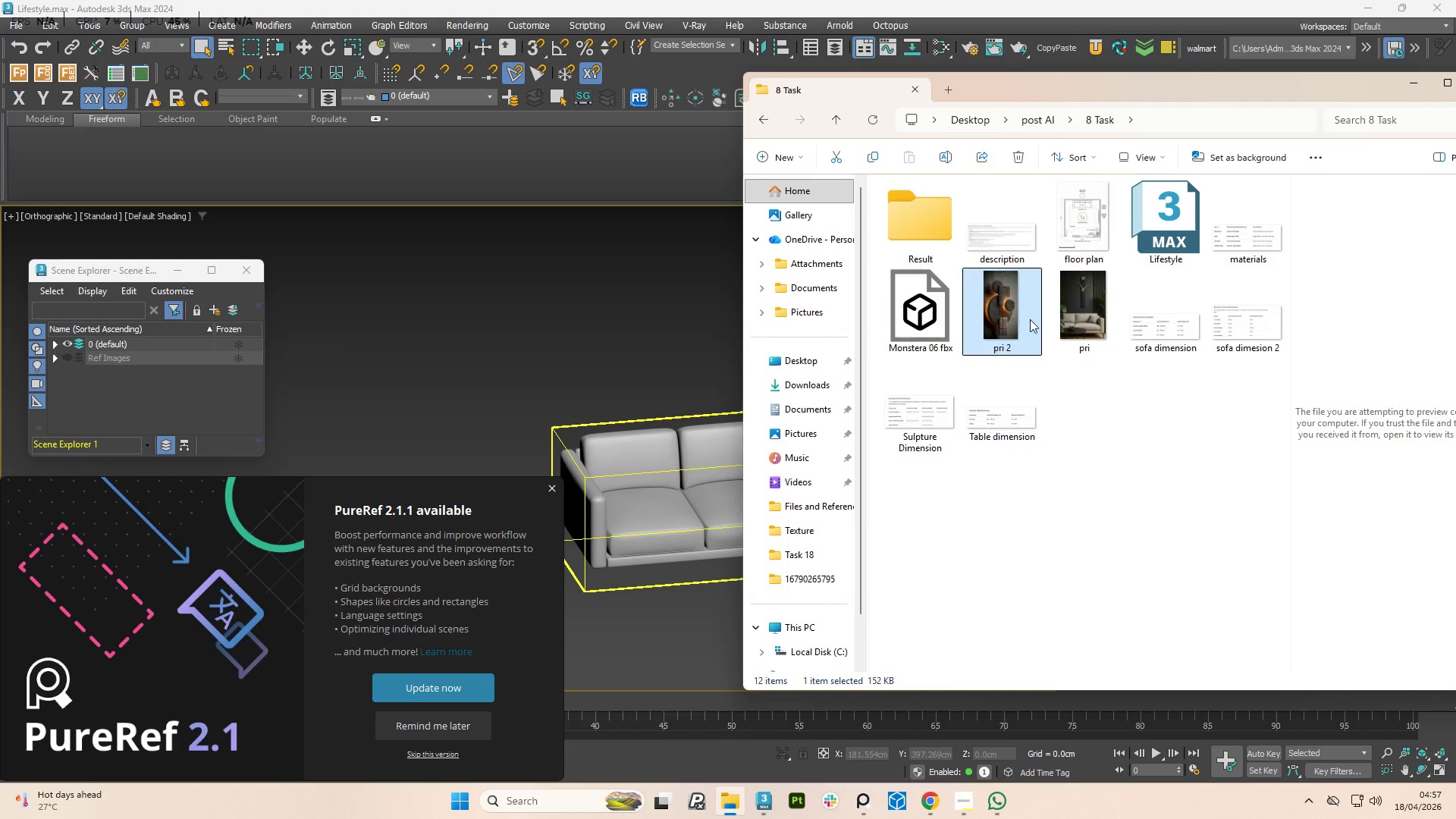 
hold_key(key=ControlLeft, duration=5.61)
left_click([1063, 317])
 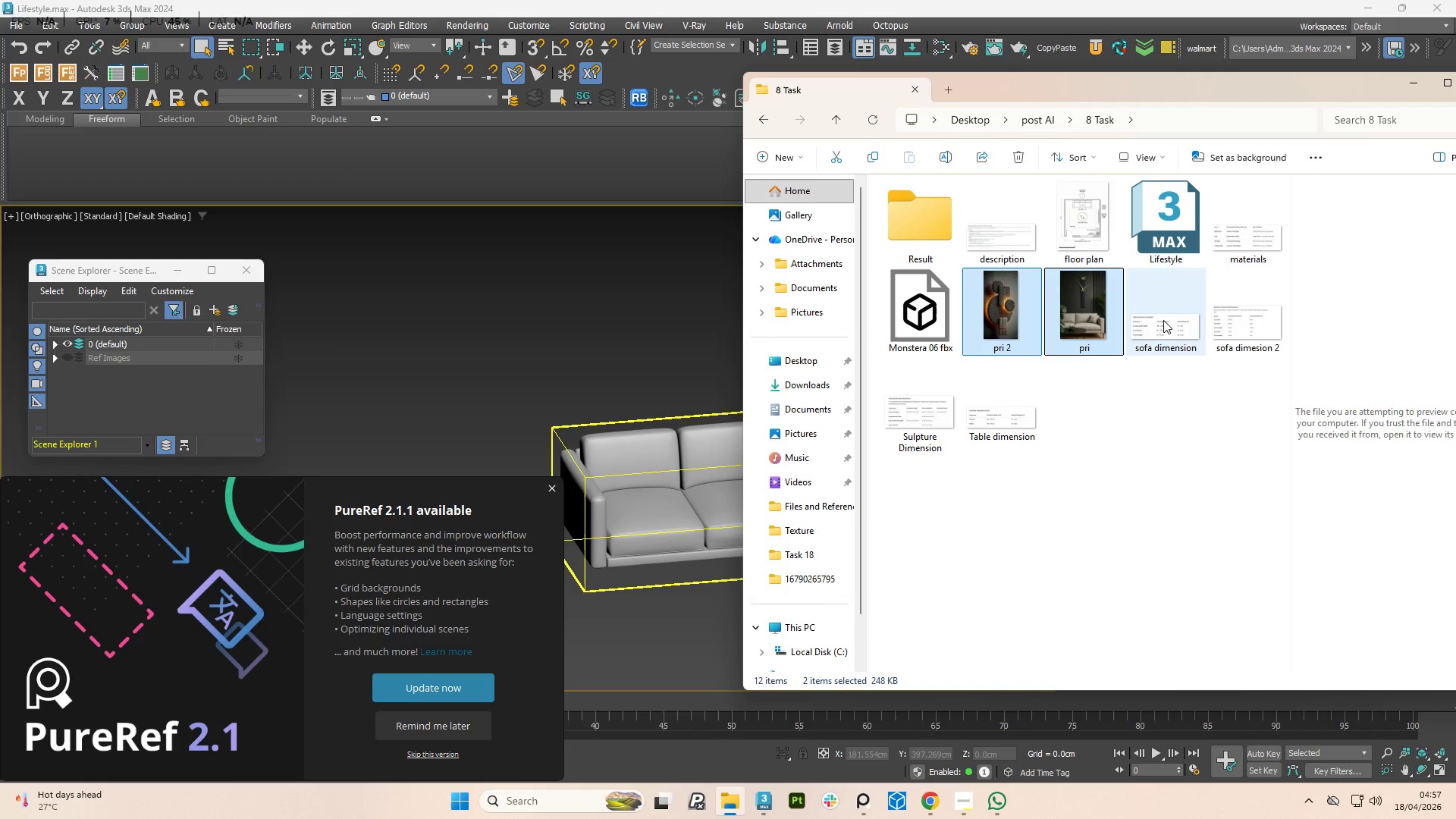 
left_click([1163, 320])
 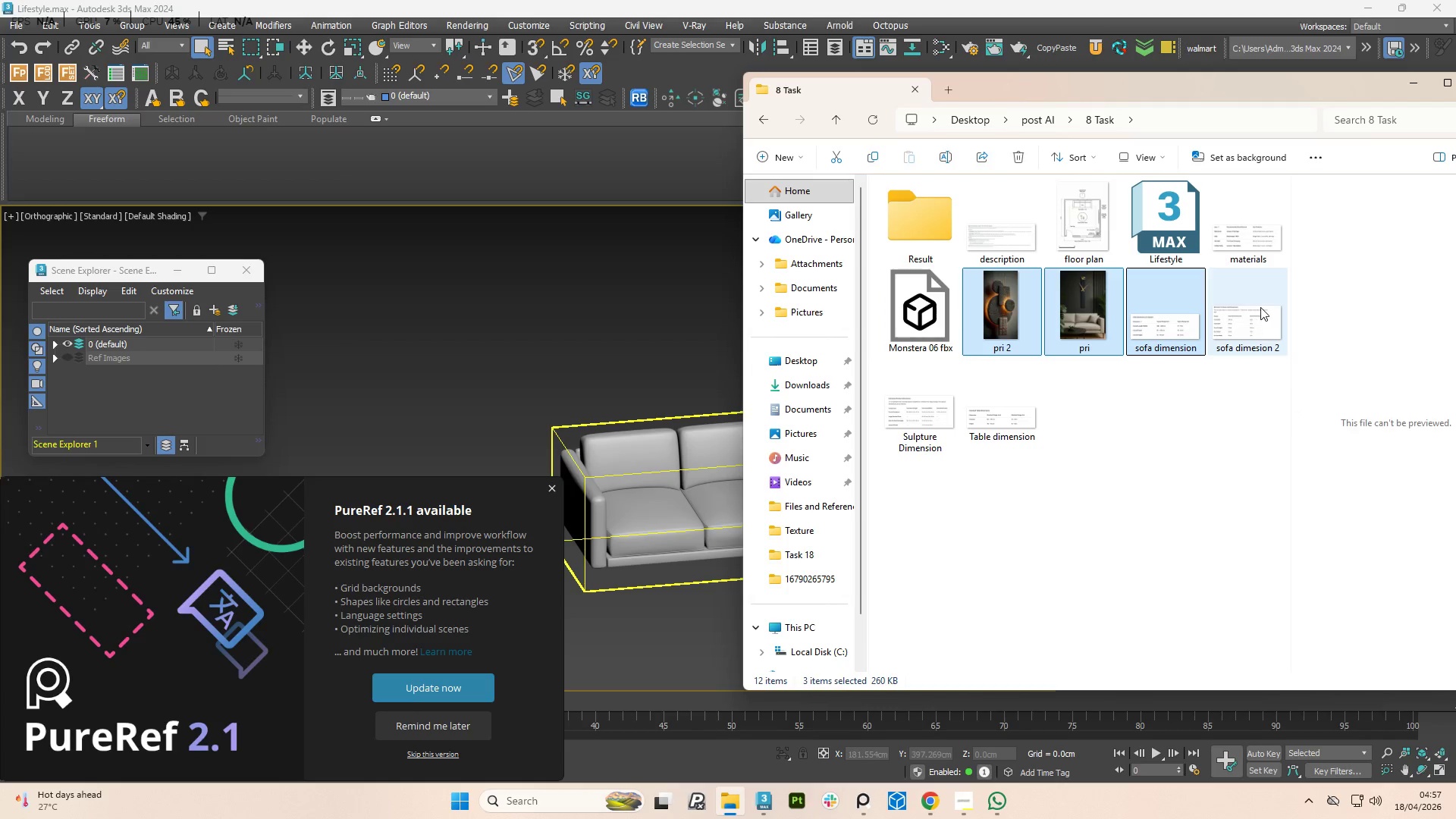 
left_click([1260, 307])
 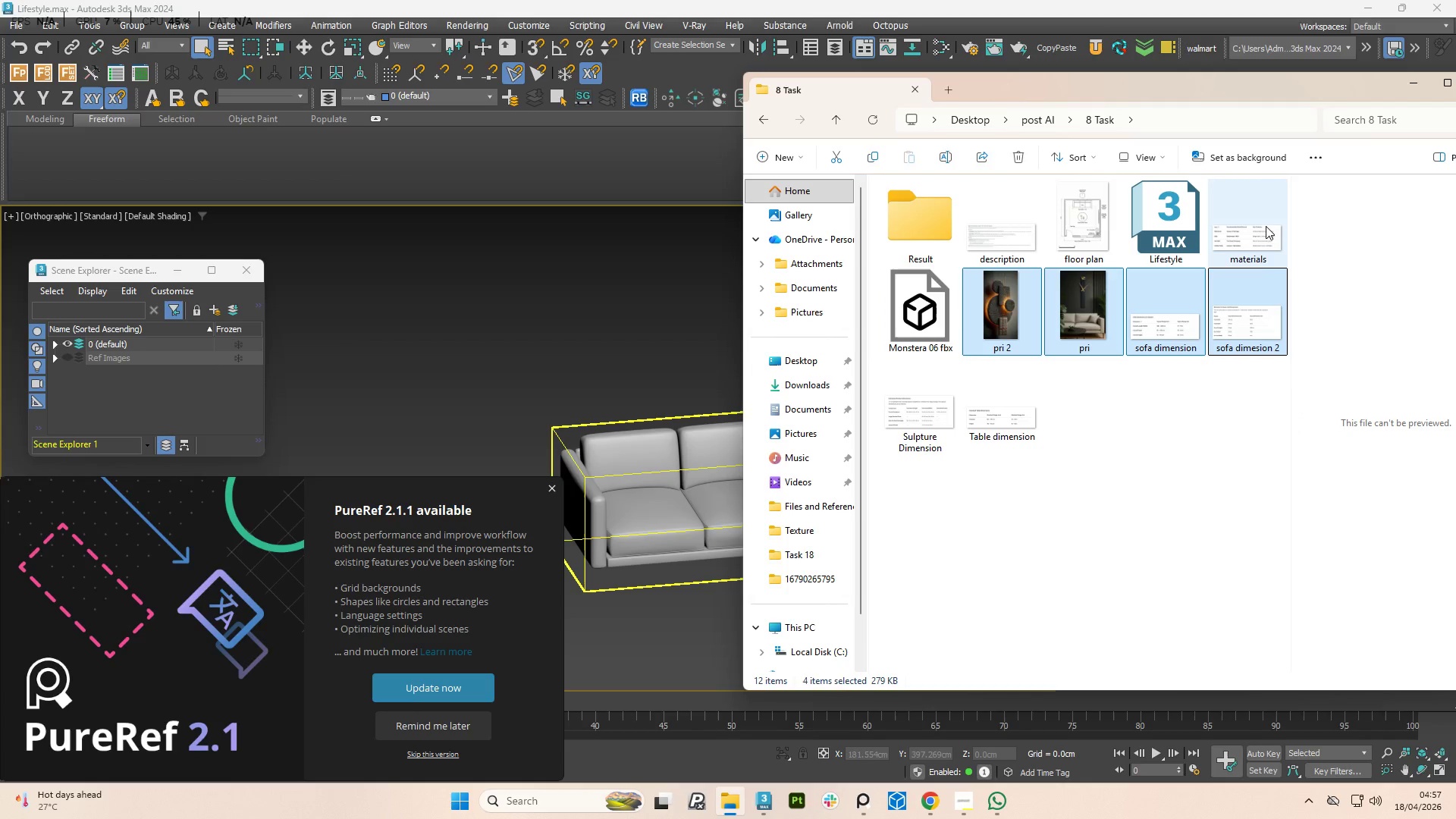 
left_click([1266, 226])
 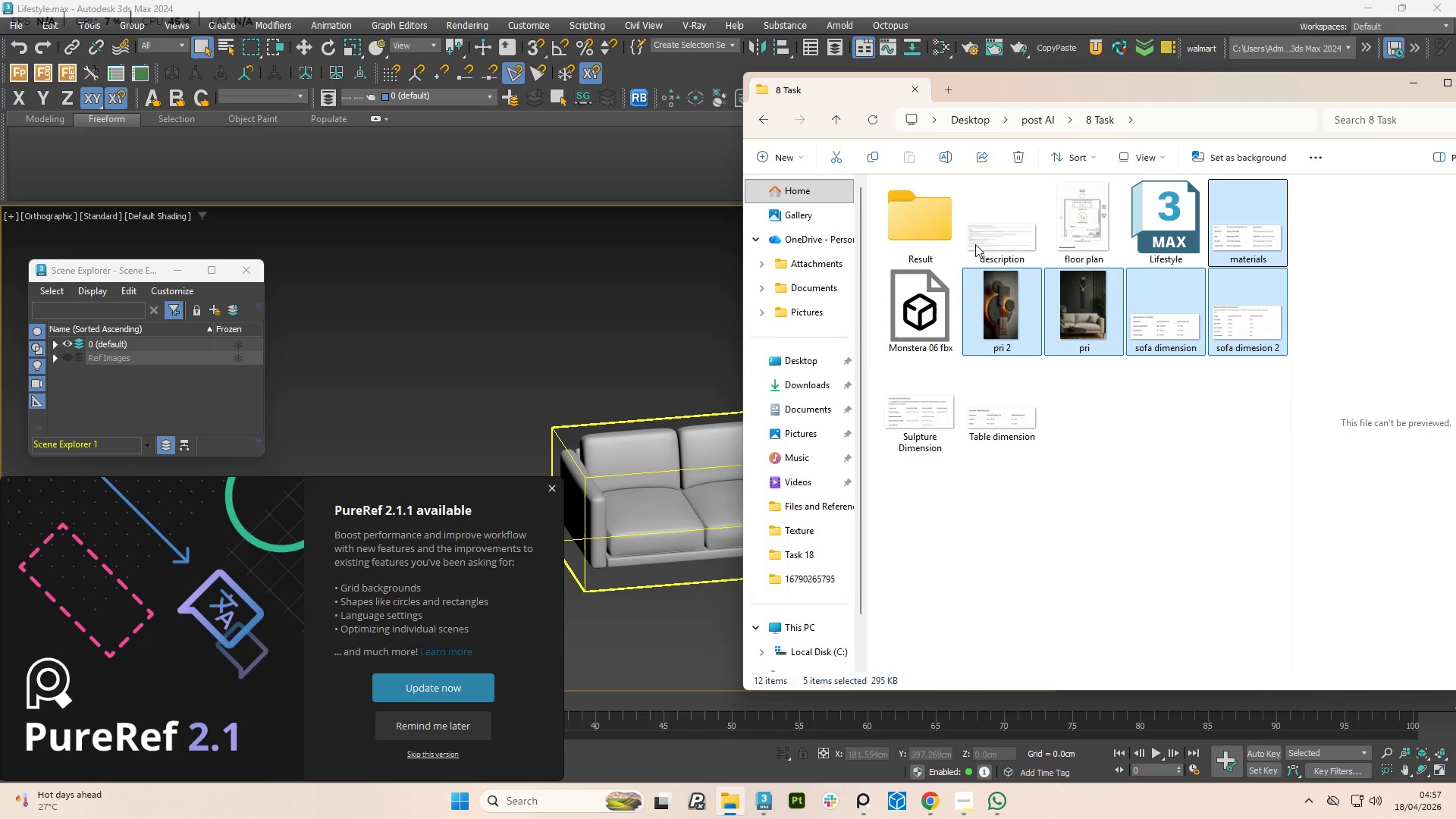 
left_click([1002, 249])
 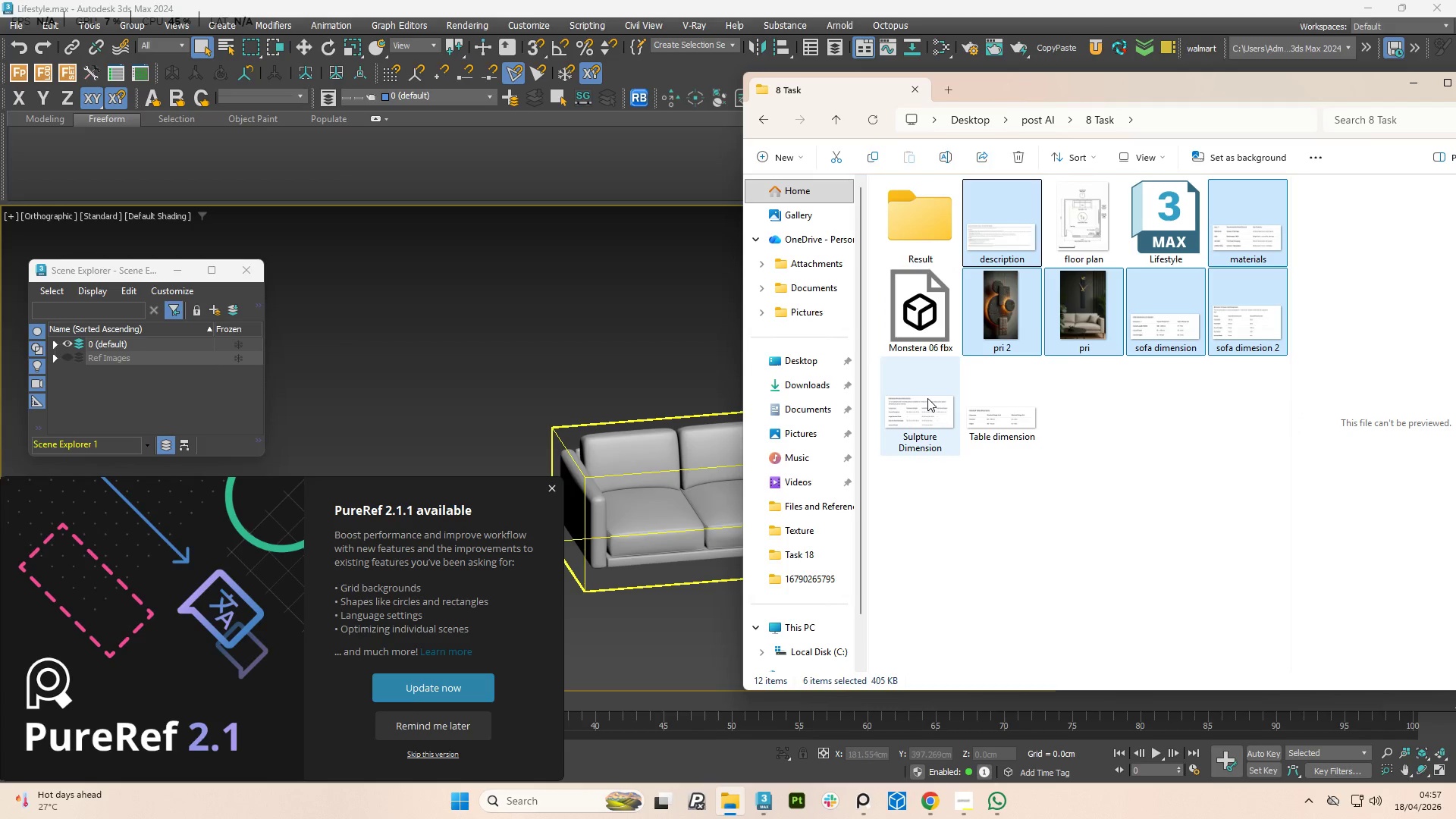 
left_click([927, 398])
 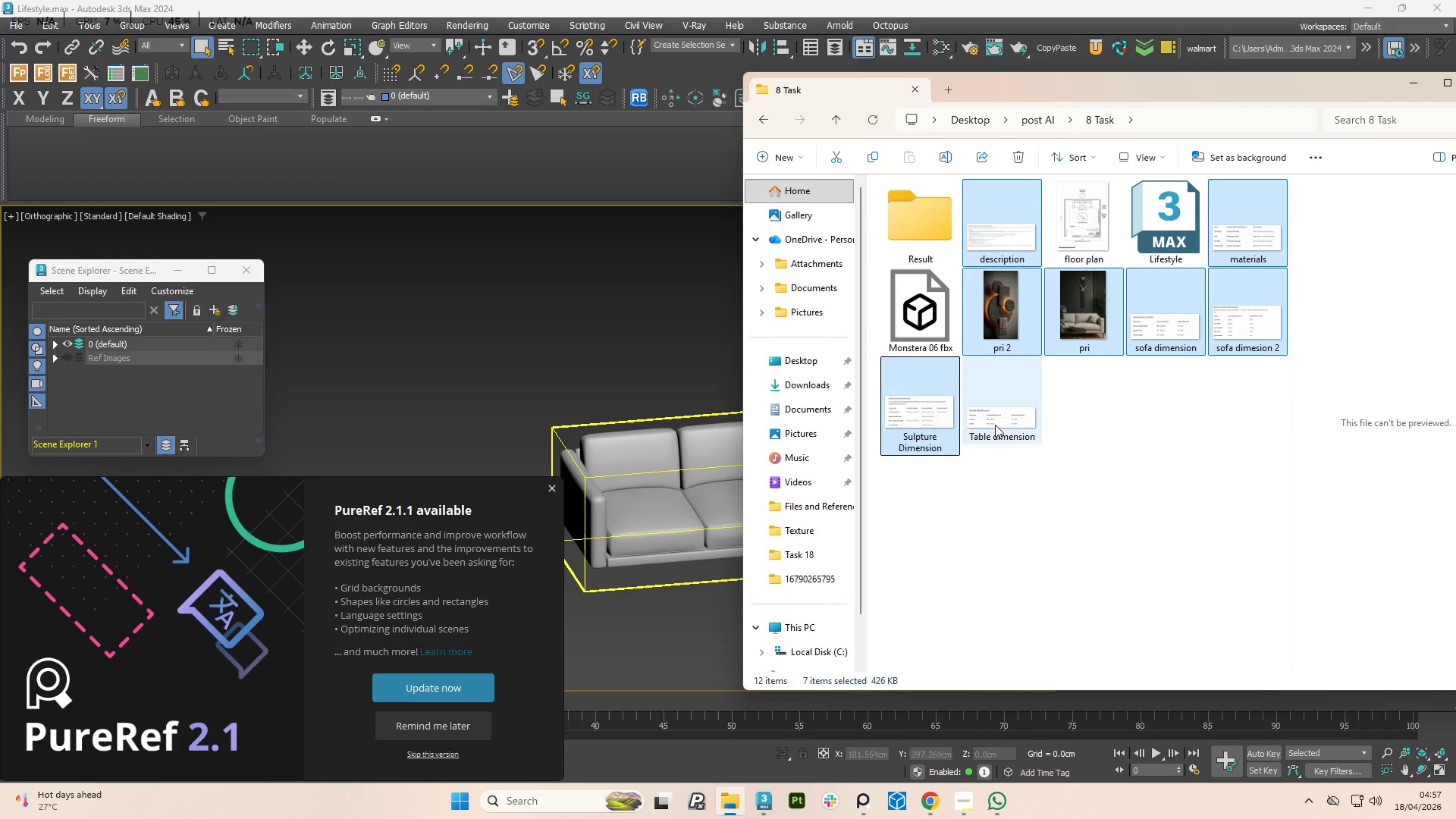 
left_click([994, 424])
 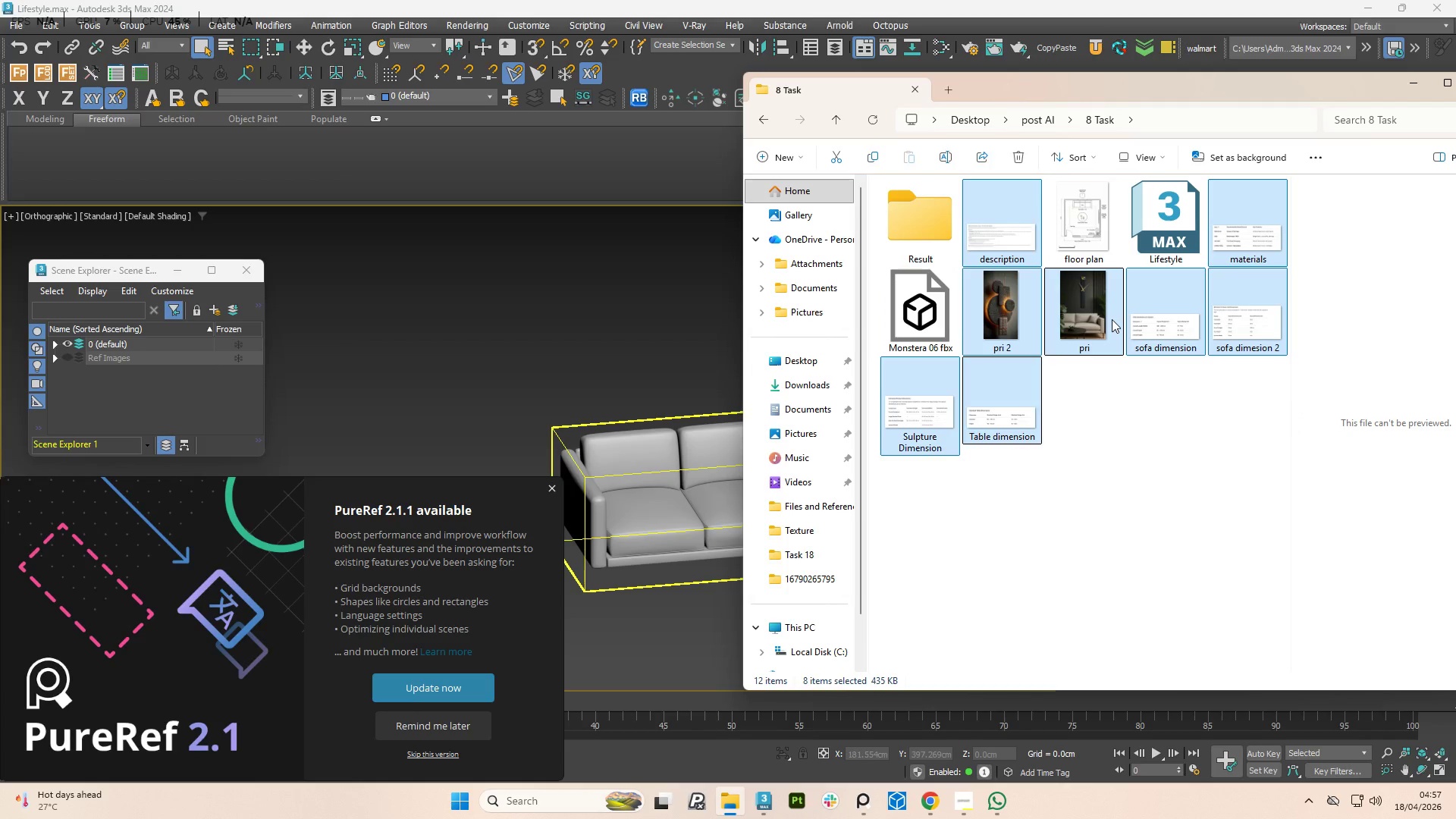 
left_click_drag(start_coordinate=[1112, 319], to_coordinate=[1068, 431])
 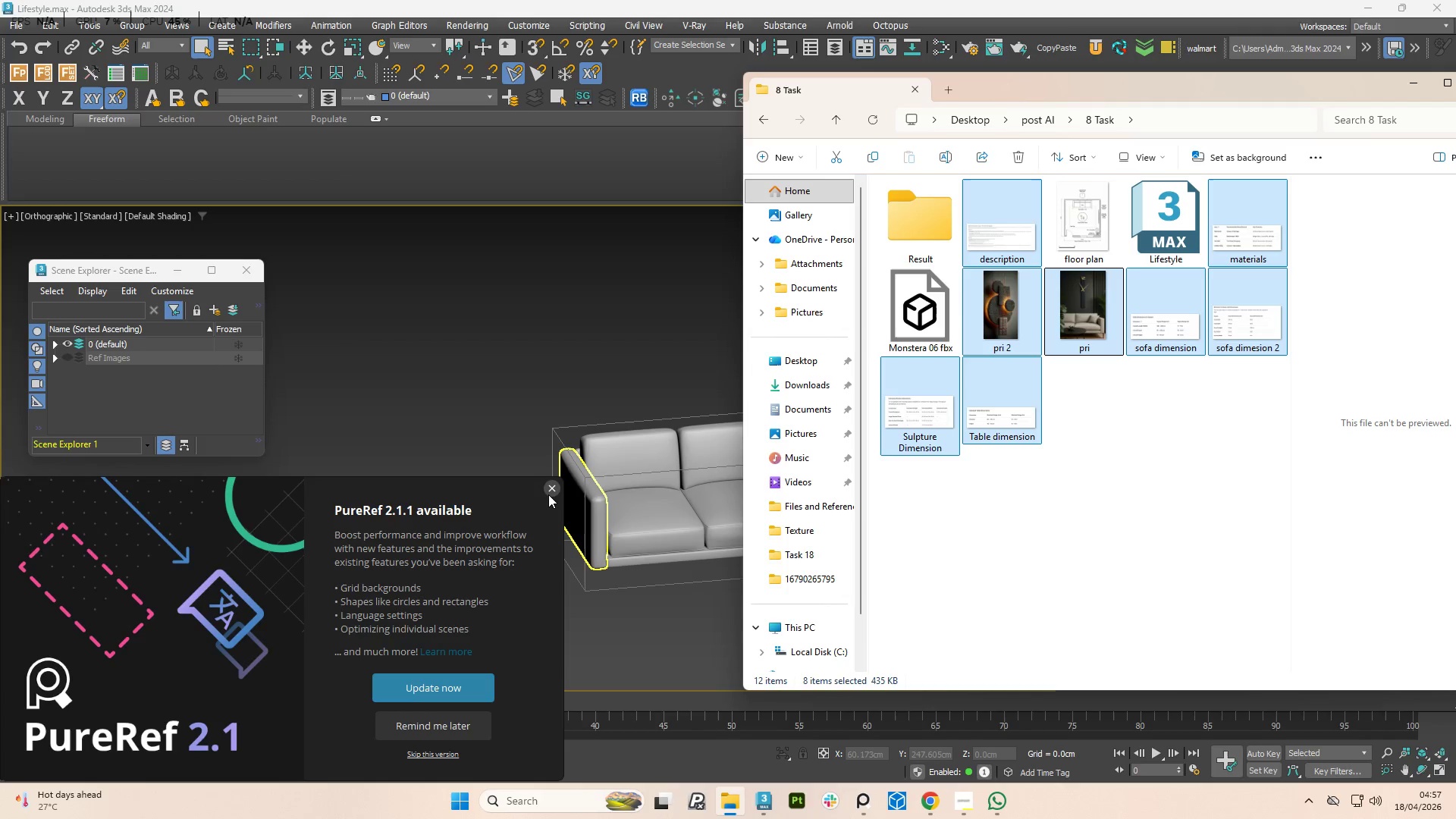 
left_click([548, 492])
 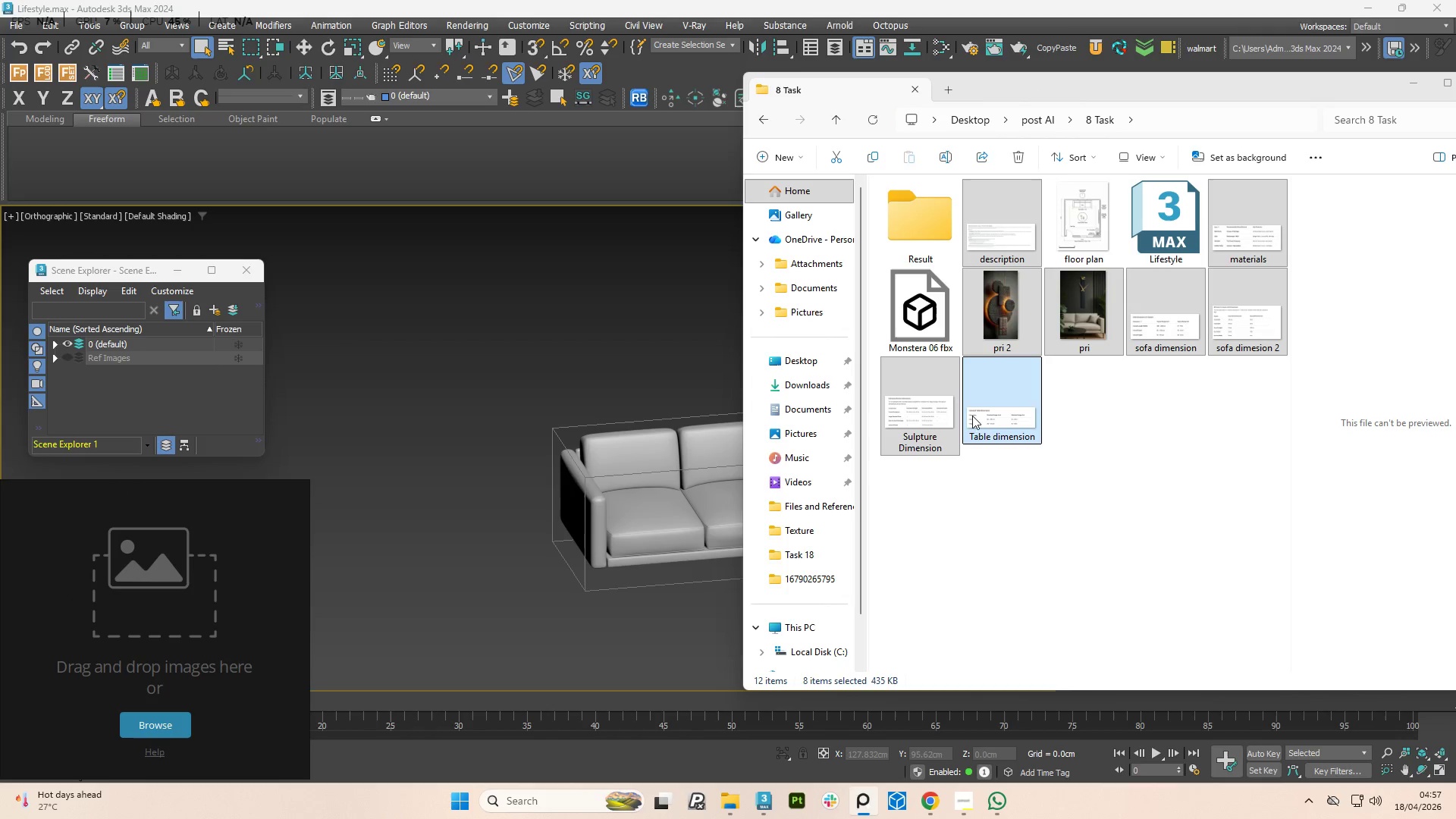 
left_click_drag(start_coordinate=[1007, 404], to_coordinate=[115, 663])
 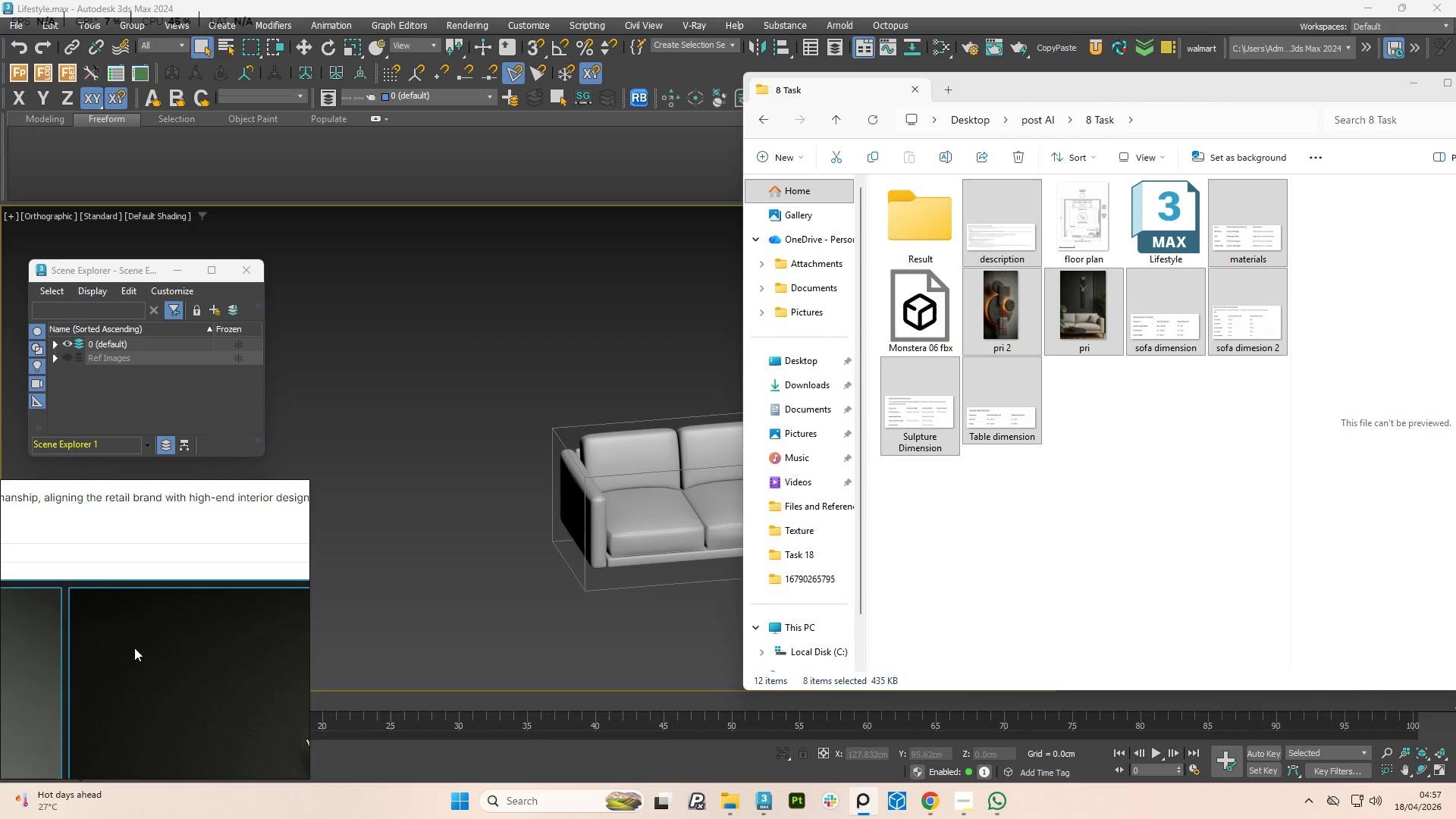 
scroll: coordinate [174, 681], scroll_direction: down, amount: 7.0
 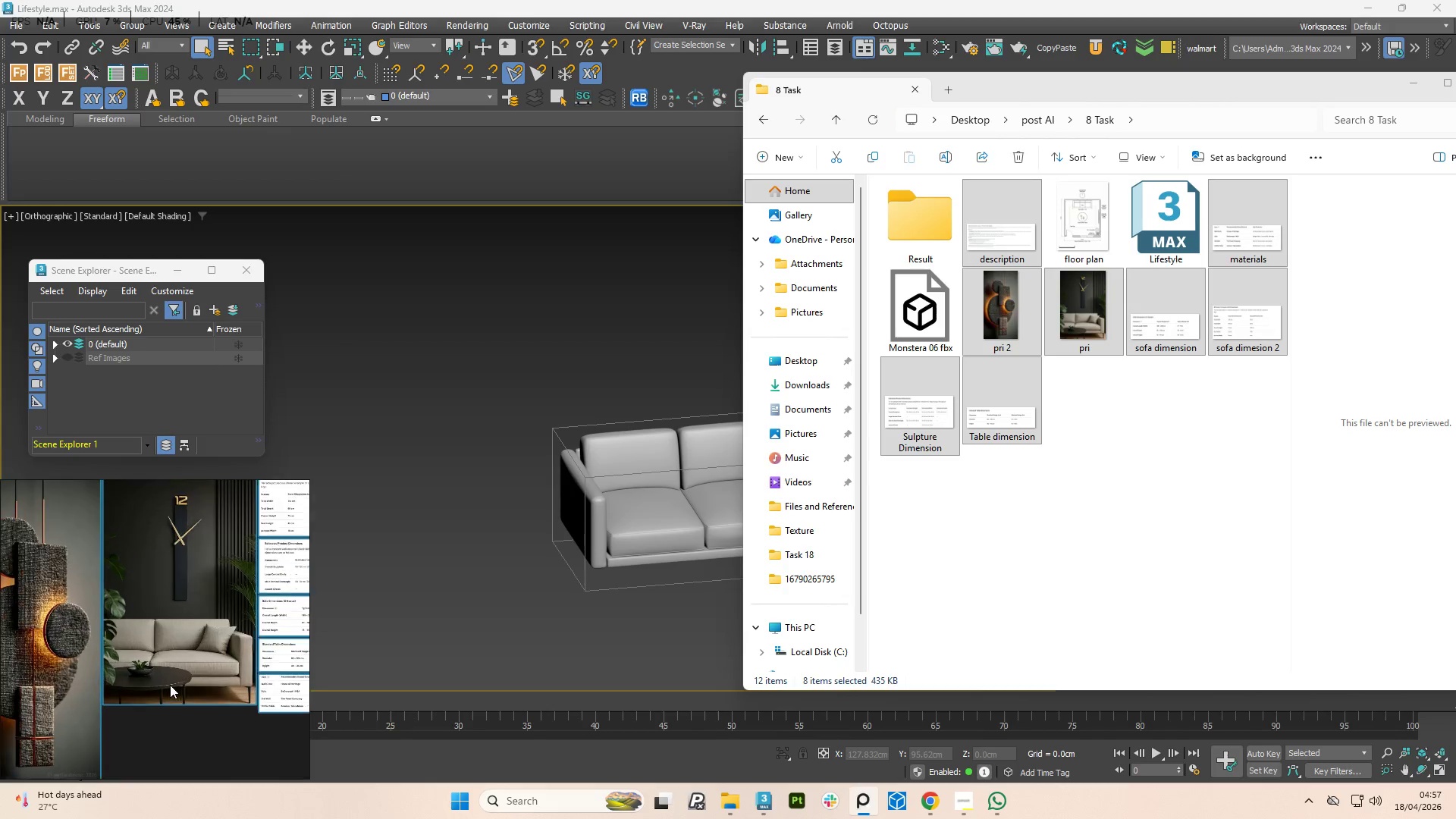 
scroll: coordinate [162, 703], scroll_direction: up, amount: 5.0